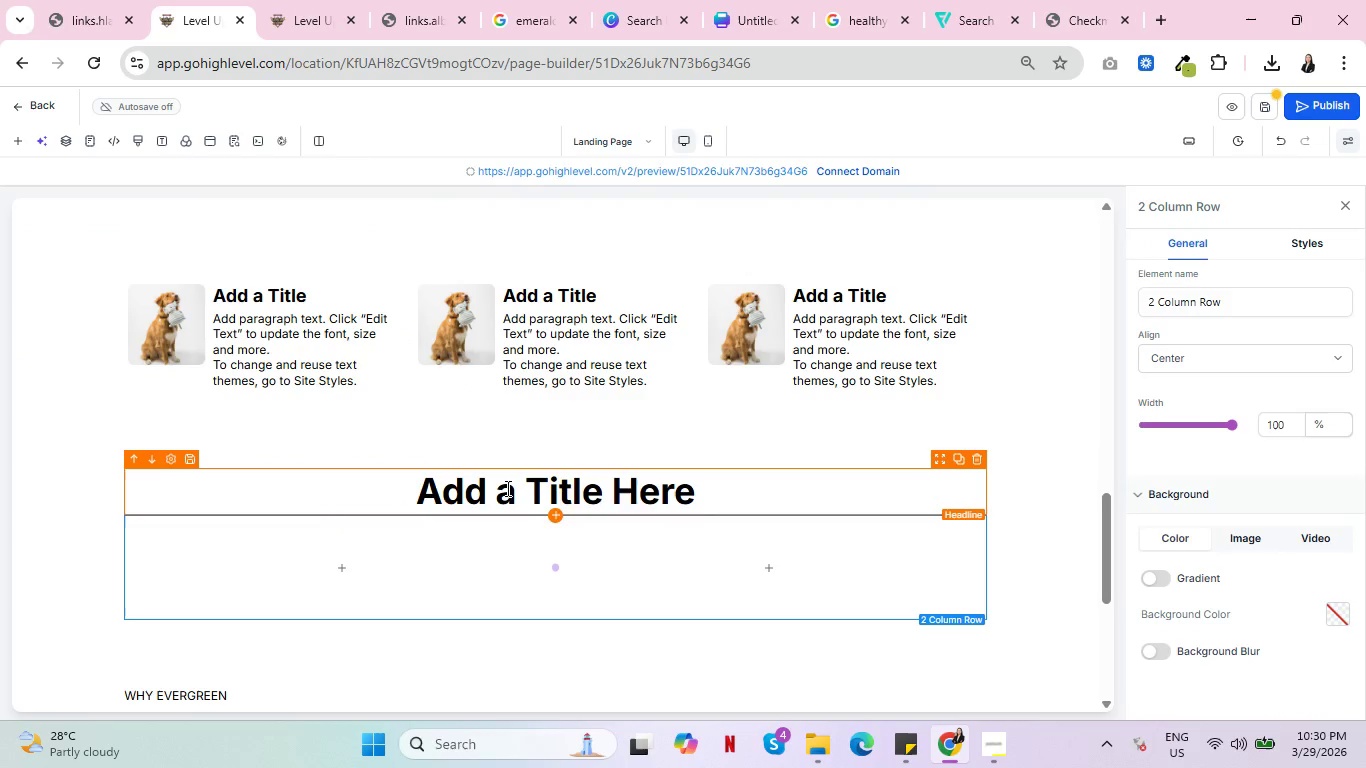 
double_click([506, 488])
 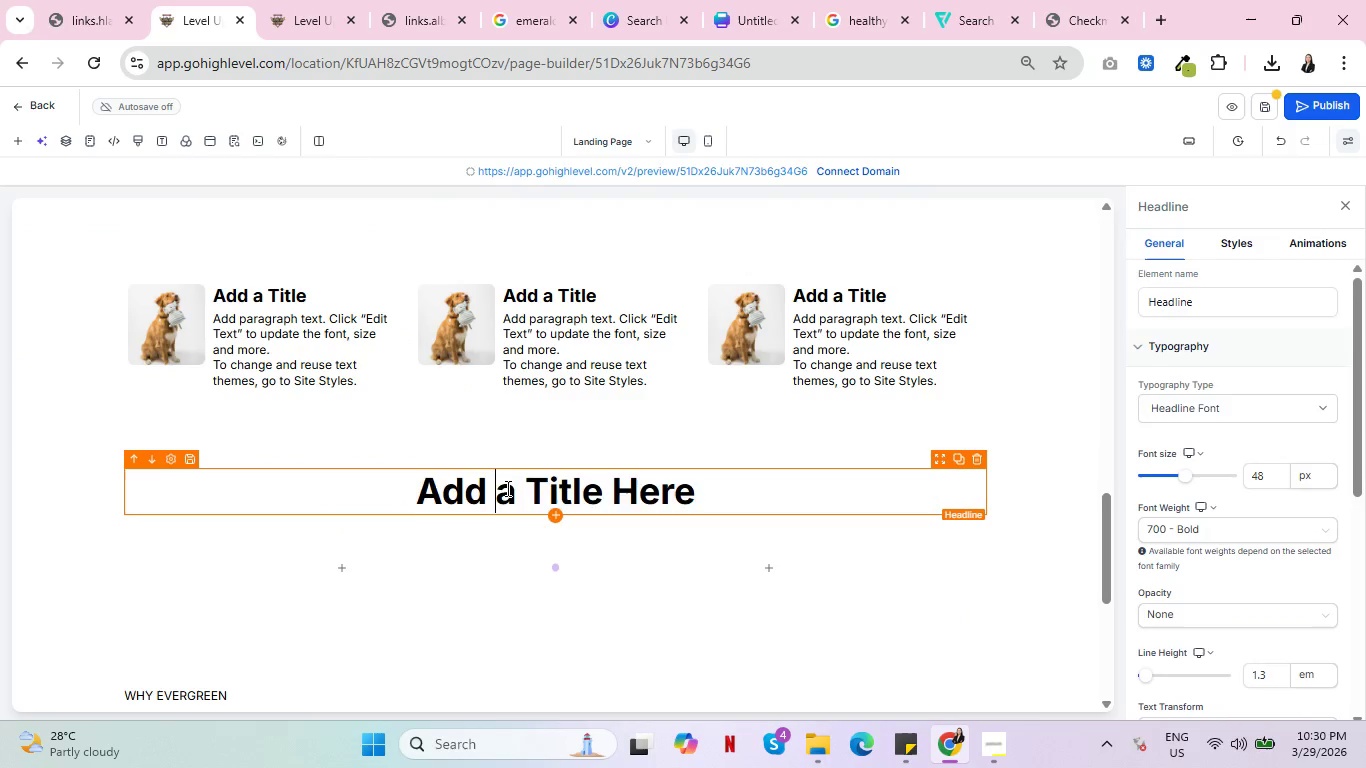 
triple_click([506, 488])
 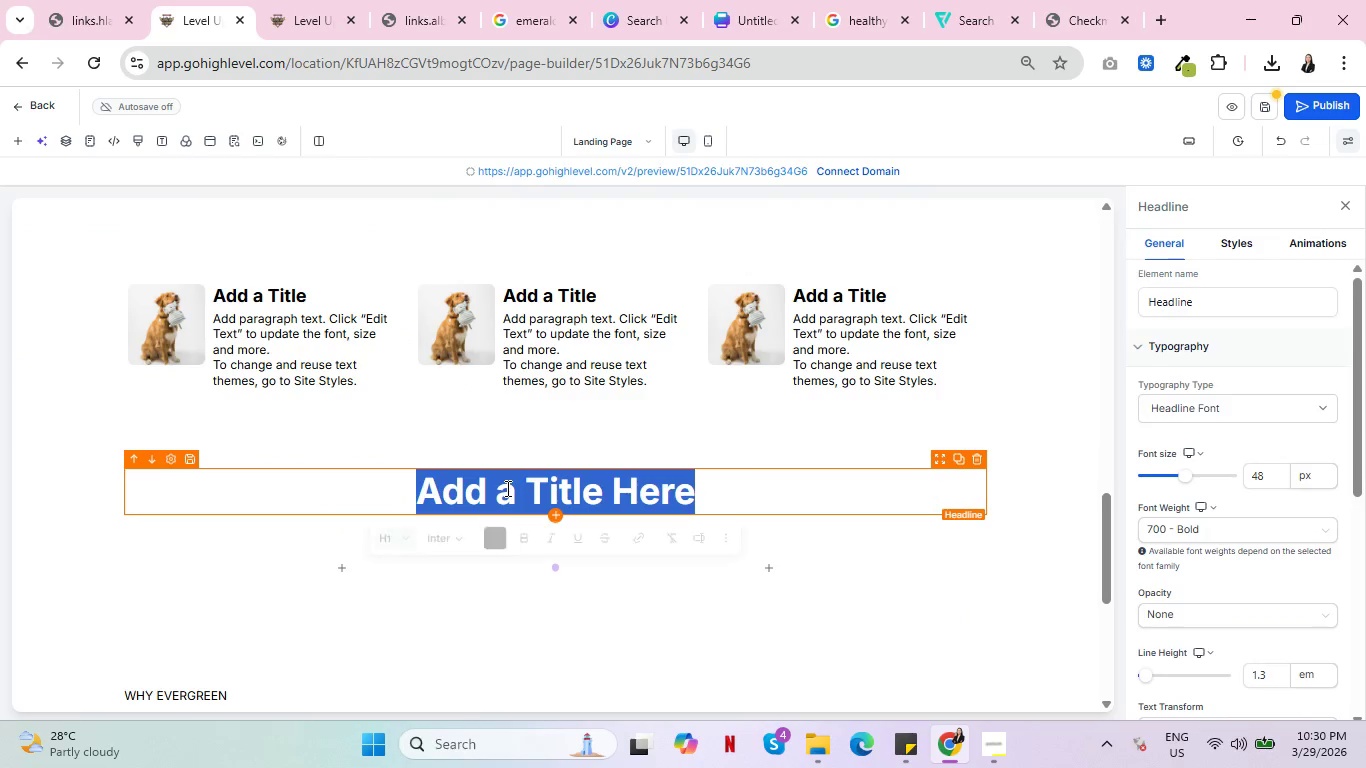 
triple_click([506, 488])
 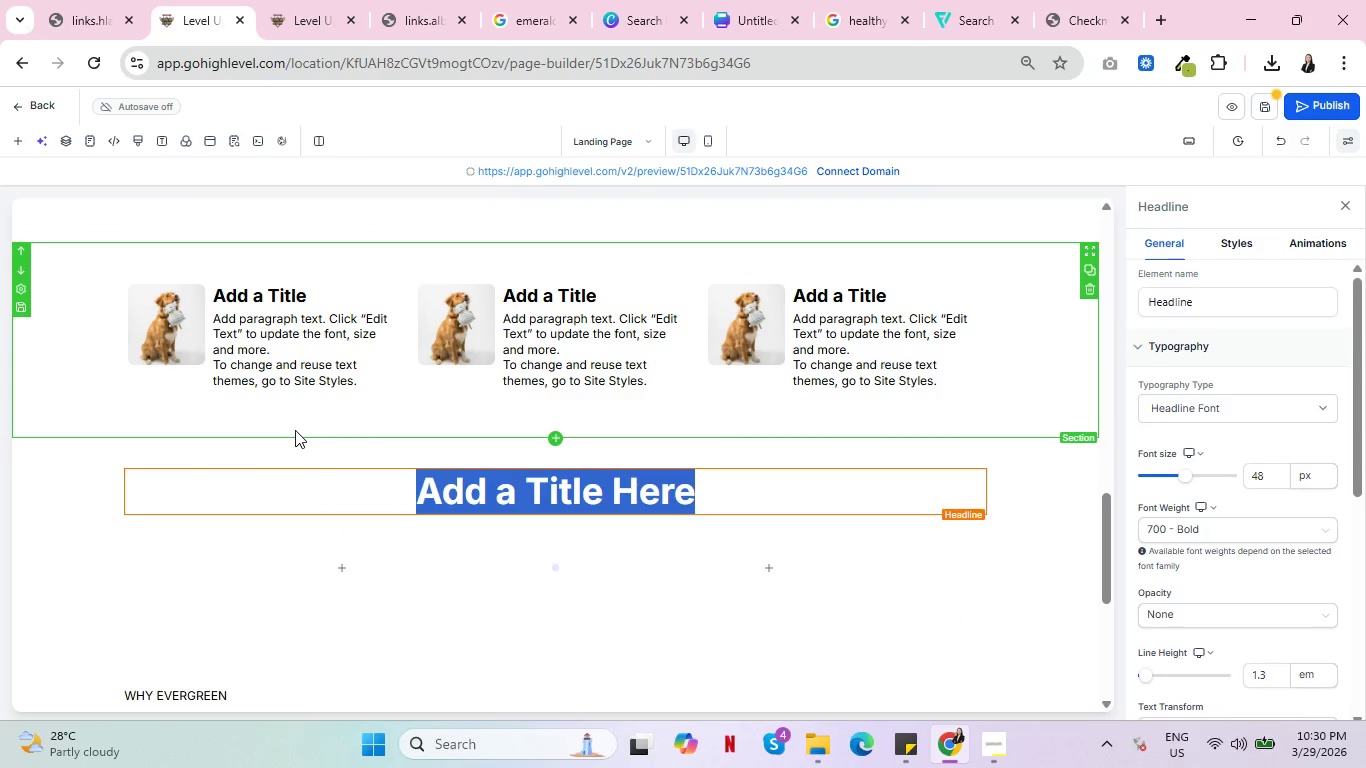 
type(Real Results, Real Smiles)
 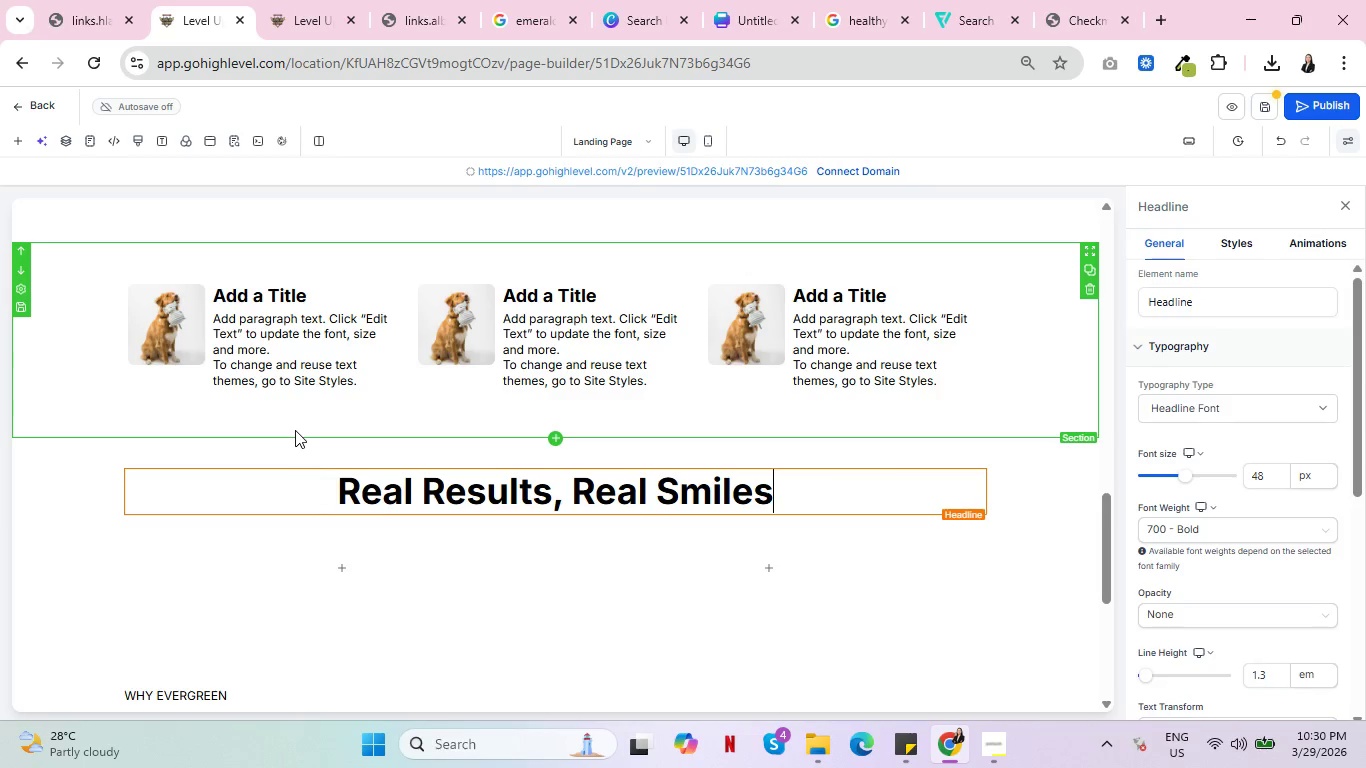 
left_click([421, 568])
 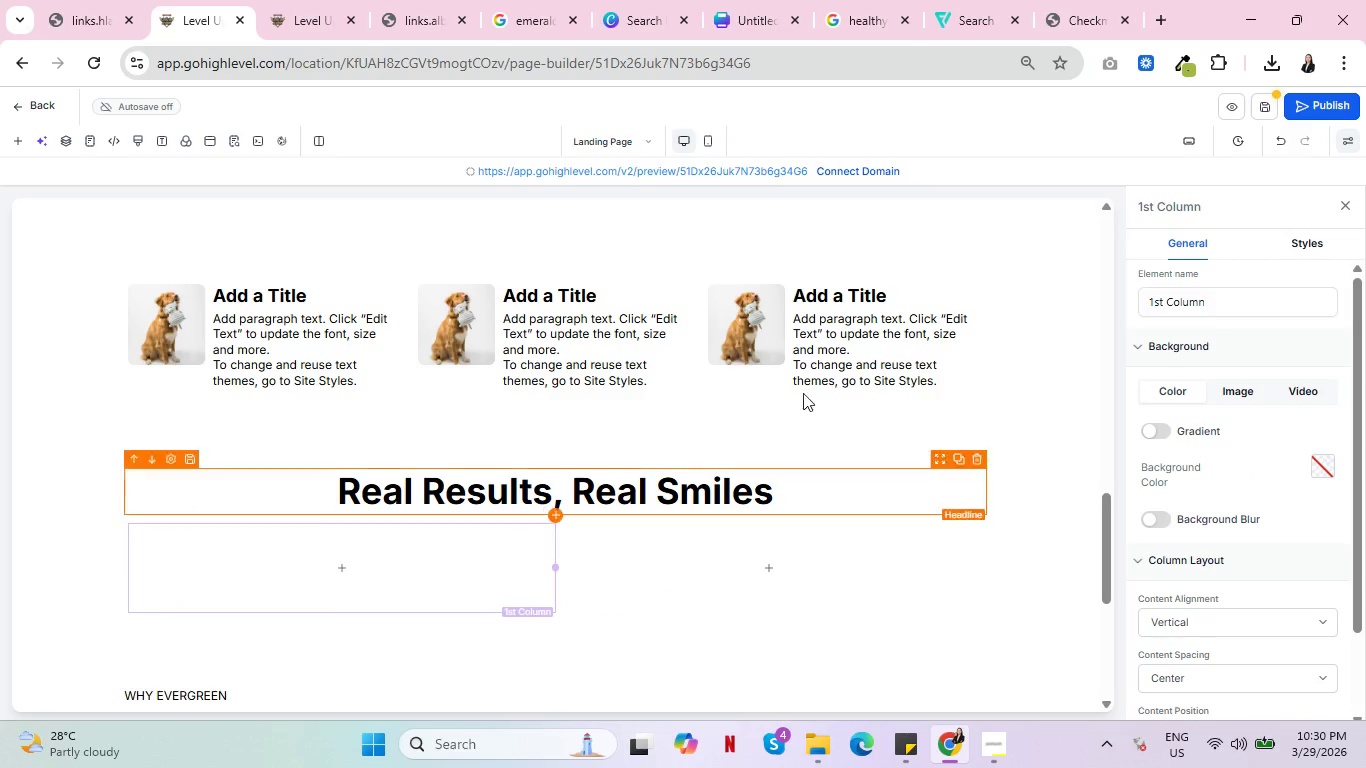 
scroll: coordinate [955, 355], scroll_direction: down, amount: 1.0
 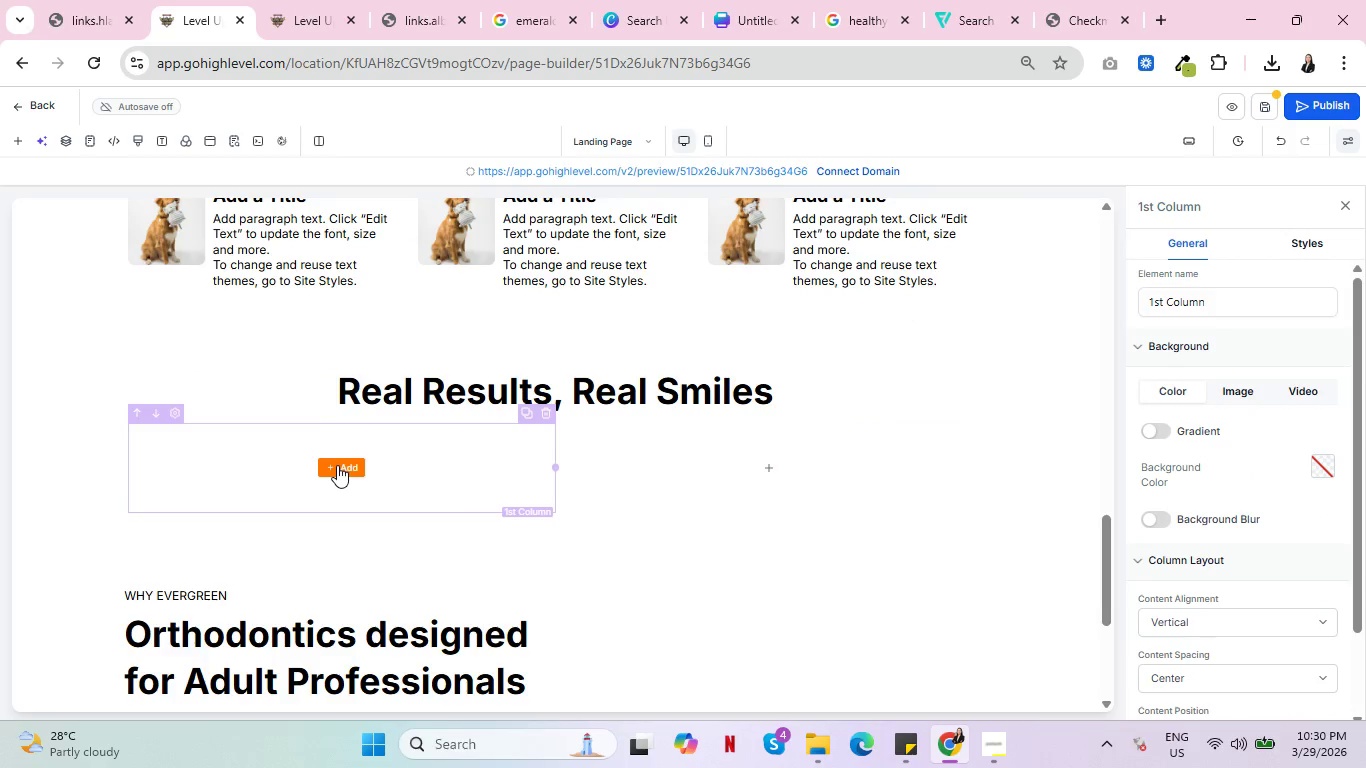 
left_click([337, 465])
 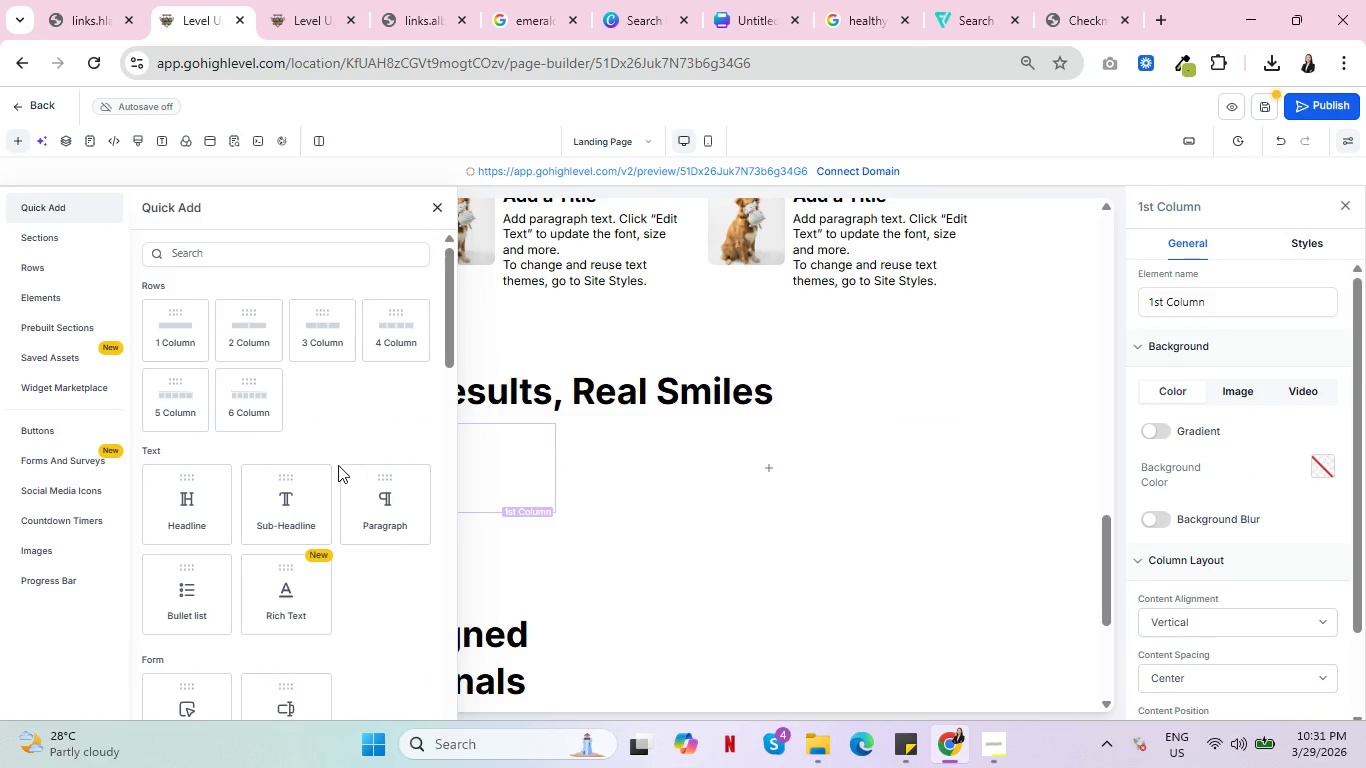 
wait(5.33)
 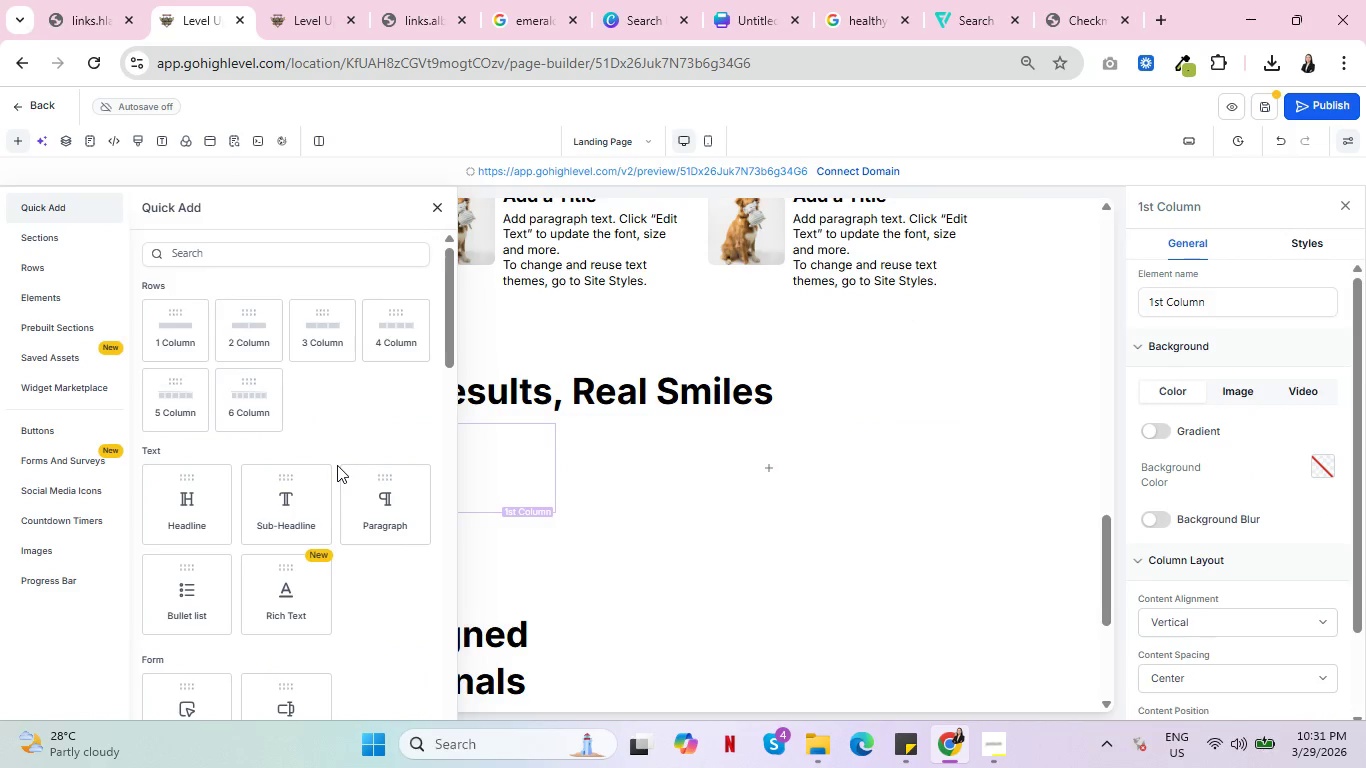 
scroll: coordinate [295, 465], scroll_direction: down, amount: 1.0
 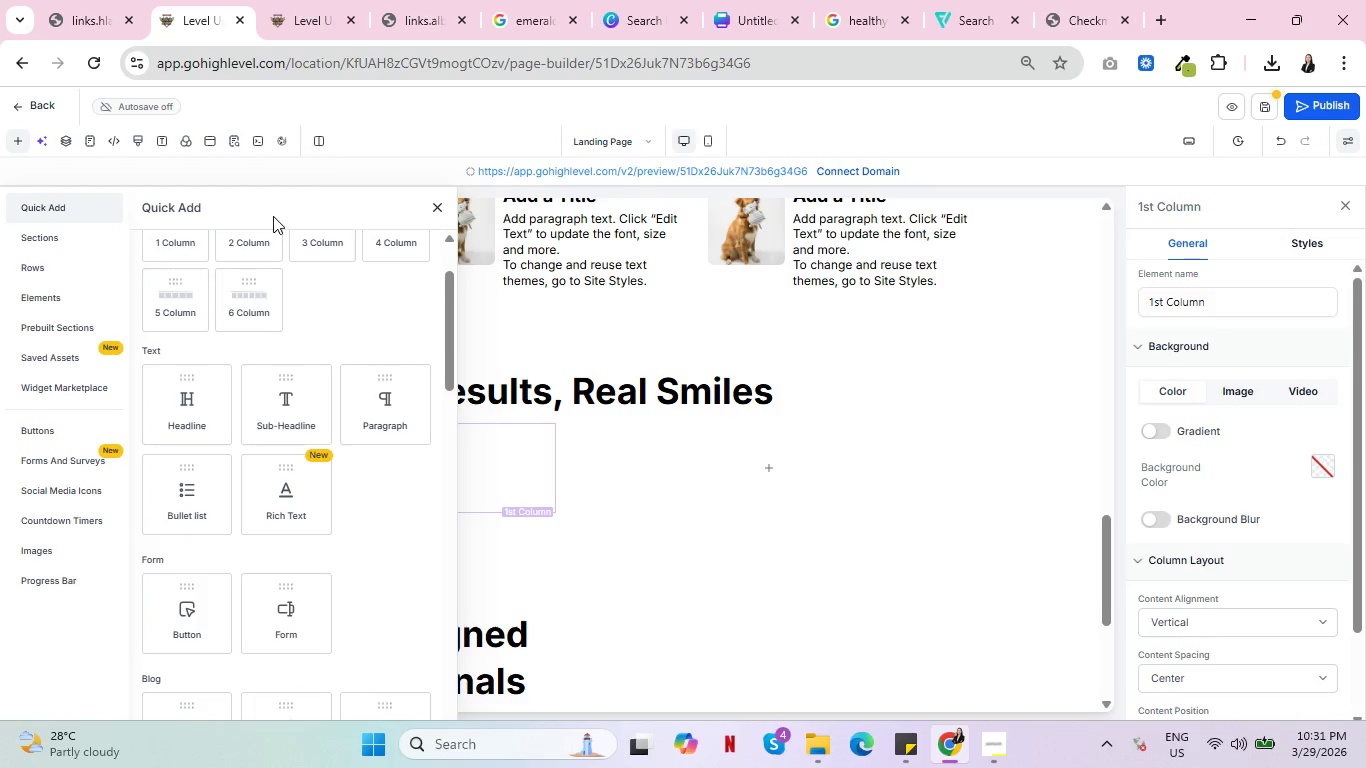 
scroll: coordinate [301, 360], scroll_direction: up, amount: 4.0
 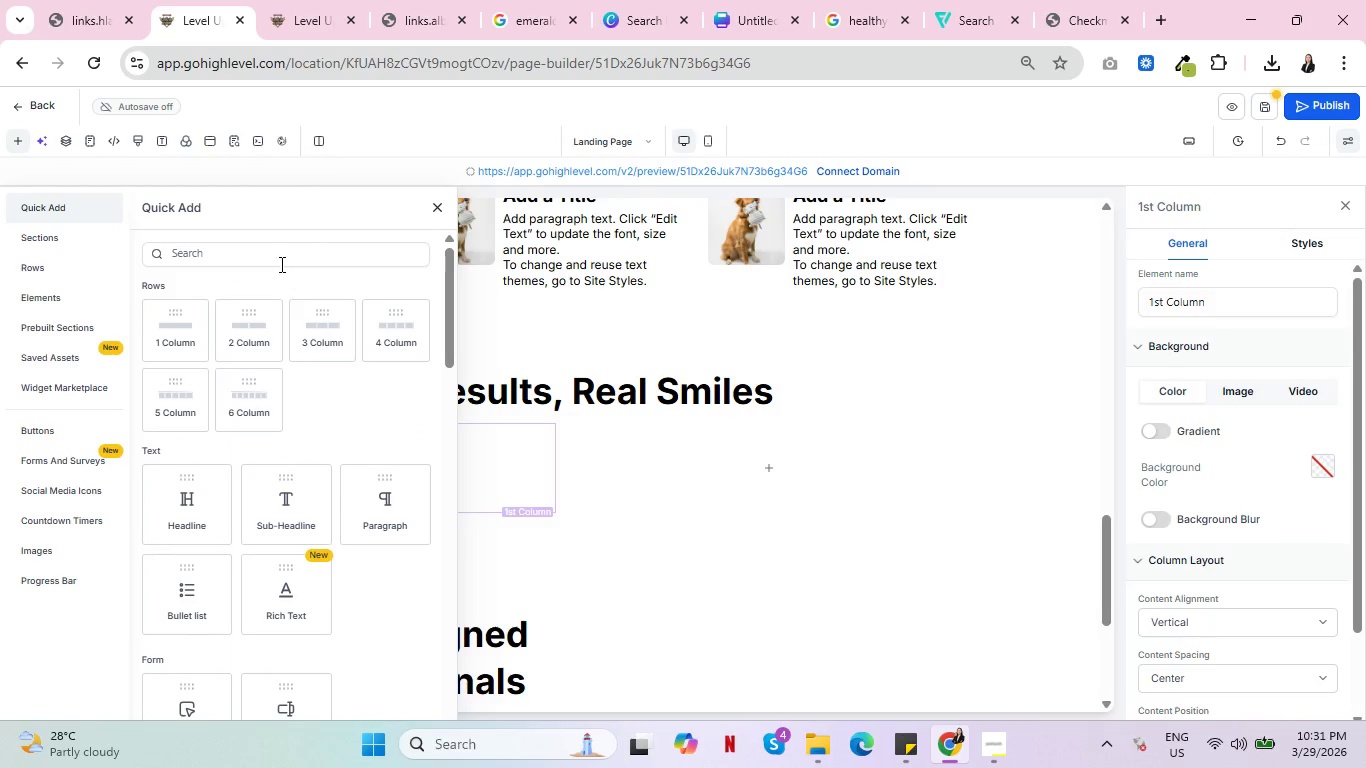 
left_click([280, 257])
 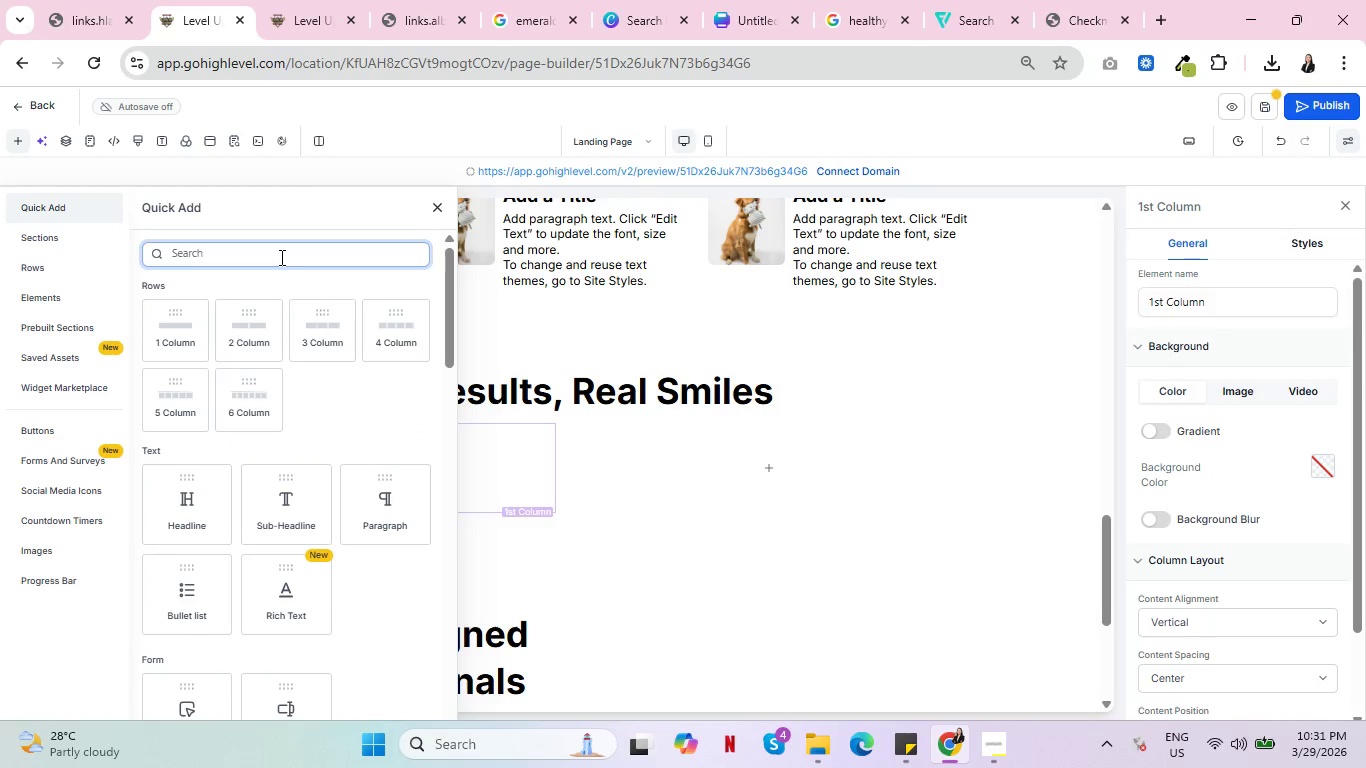 
type(image)
 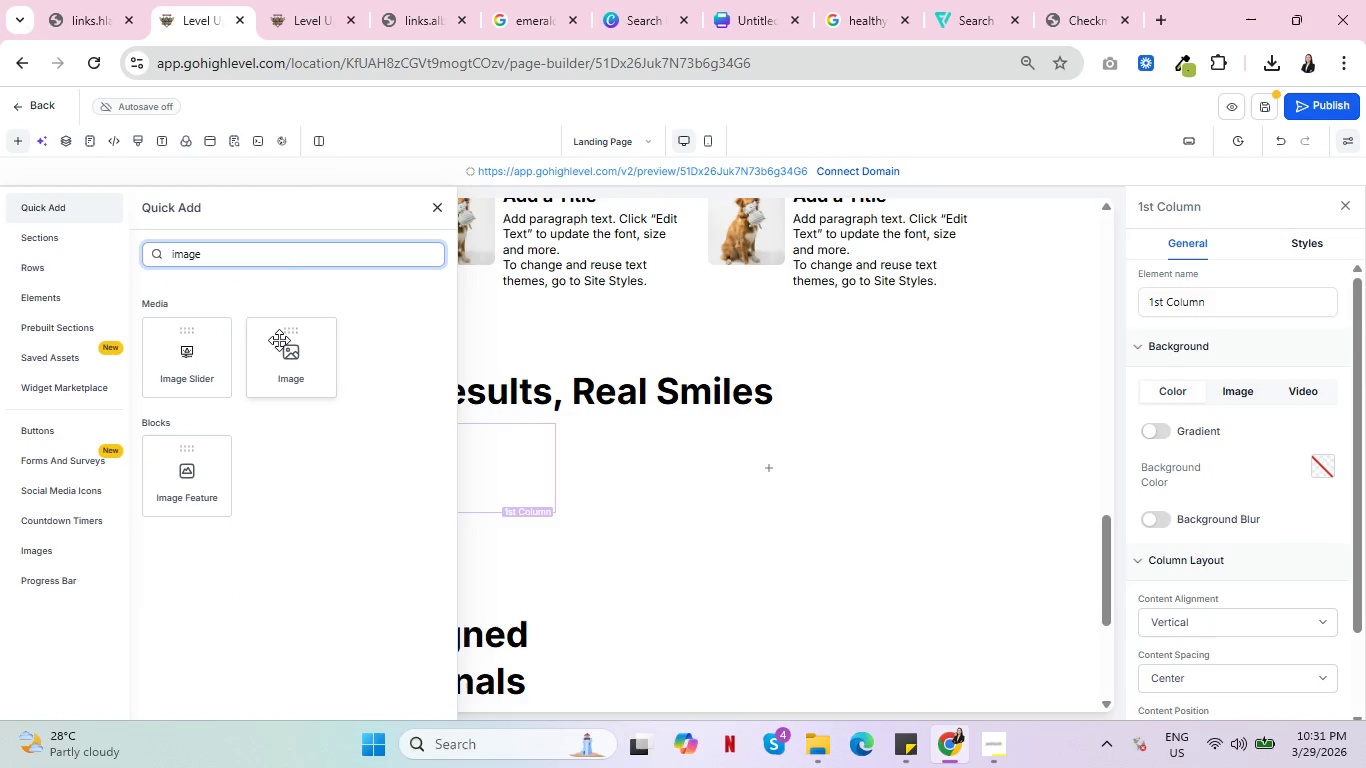 
left_click([288, 350])
 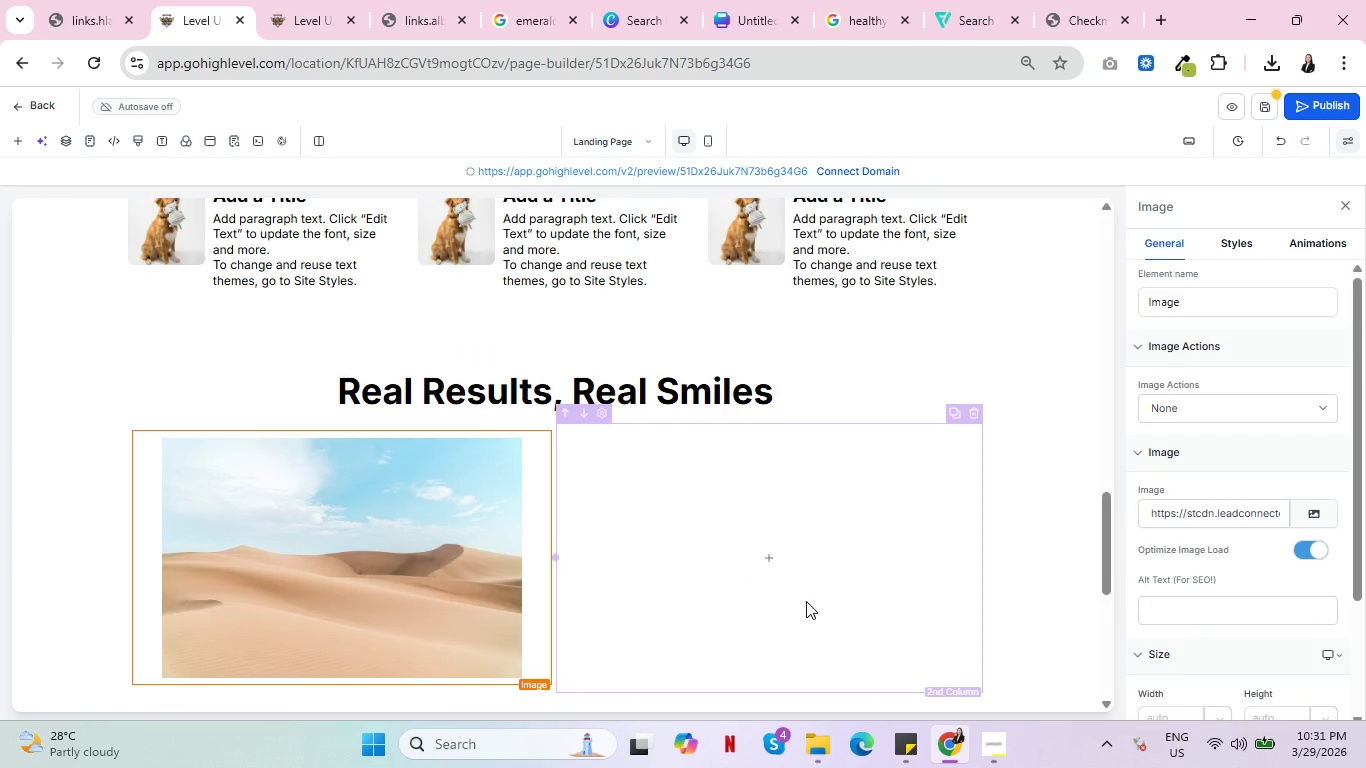 
left_click([775, 557])
 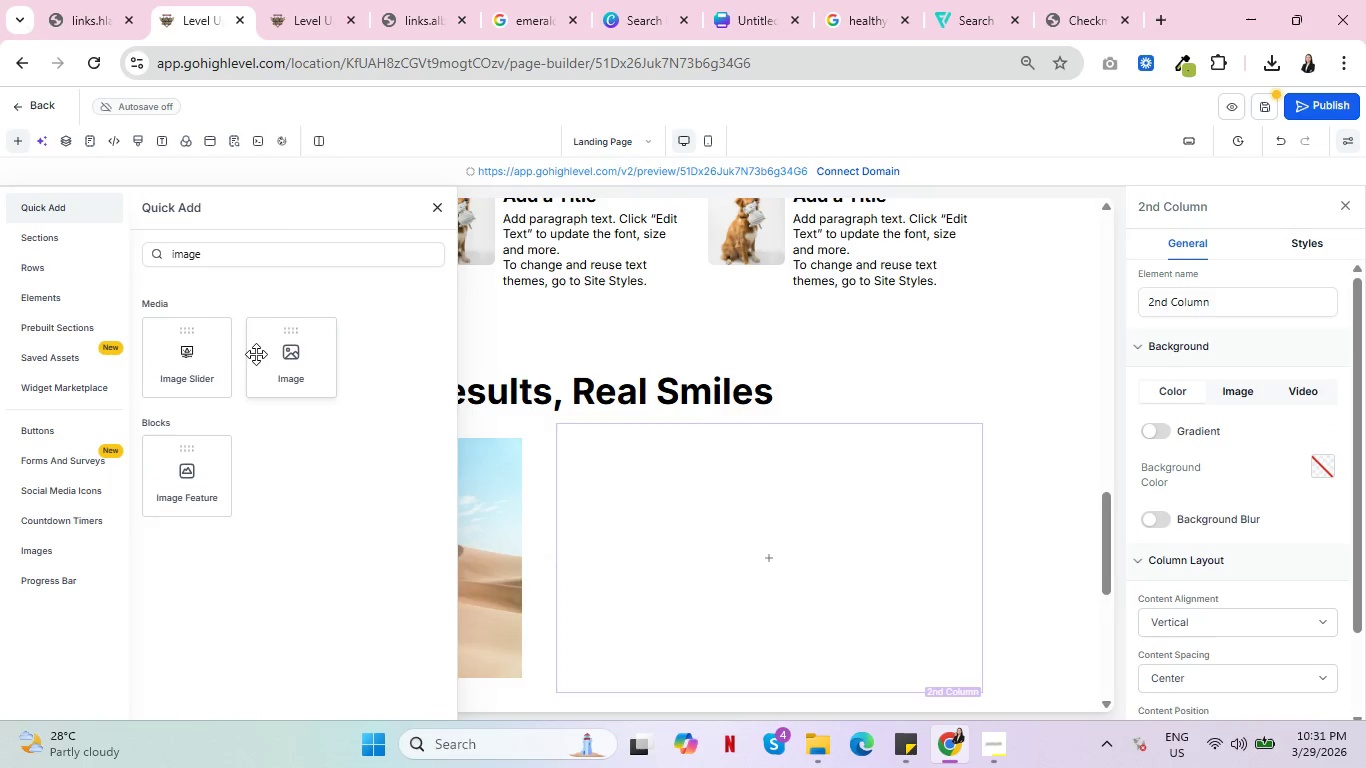 
left_click([283, 364])
 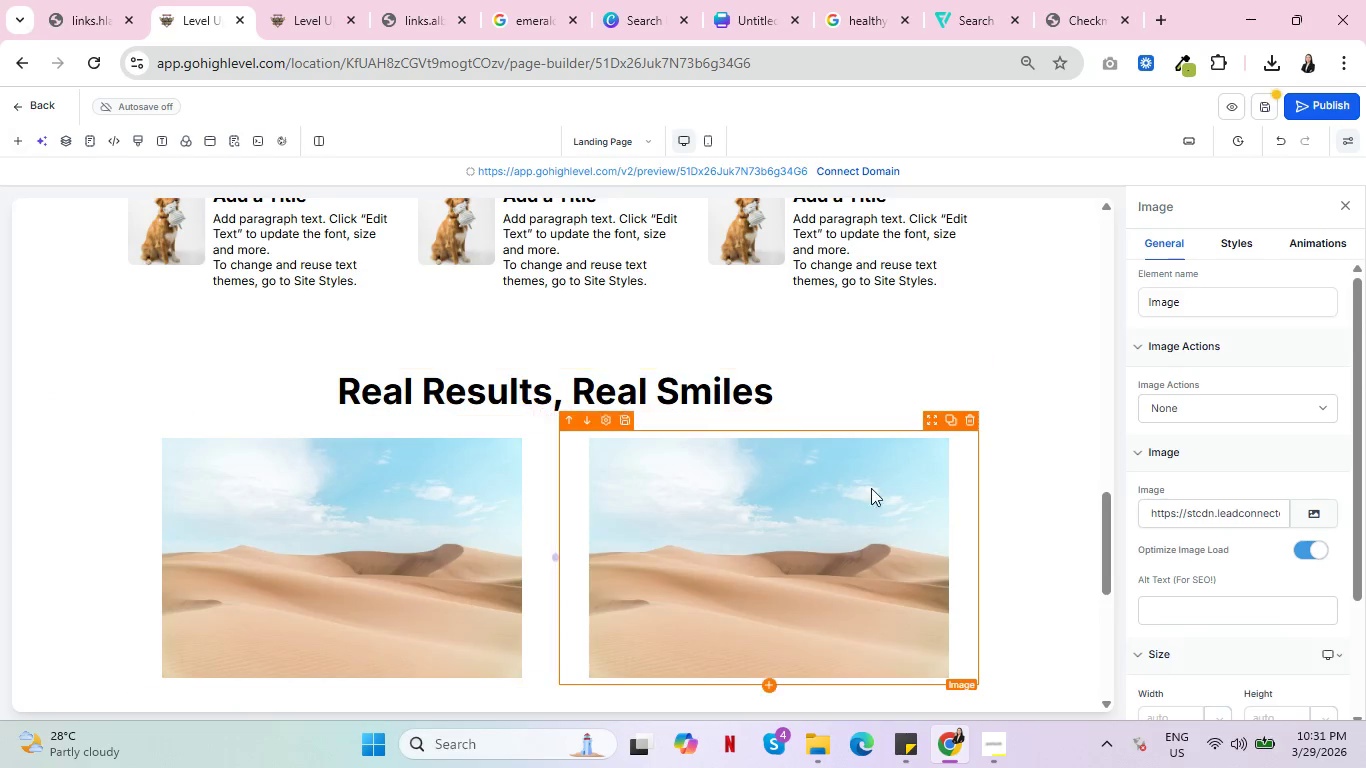 
scroll: coordinate [938, 507], scroll_direction: down, amount: 5.0
 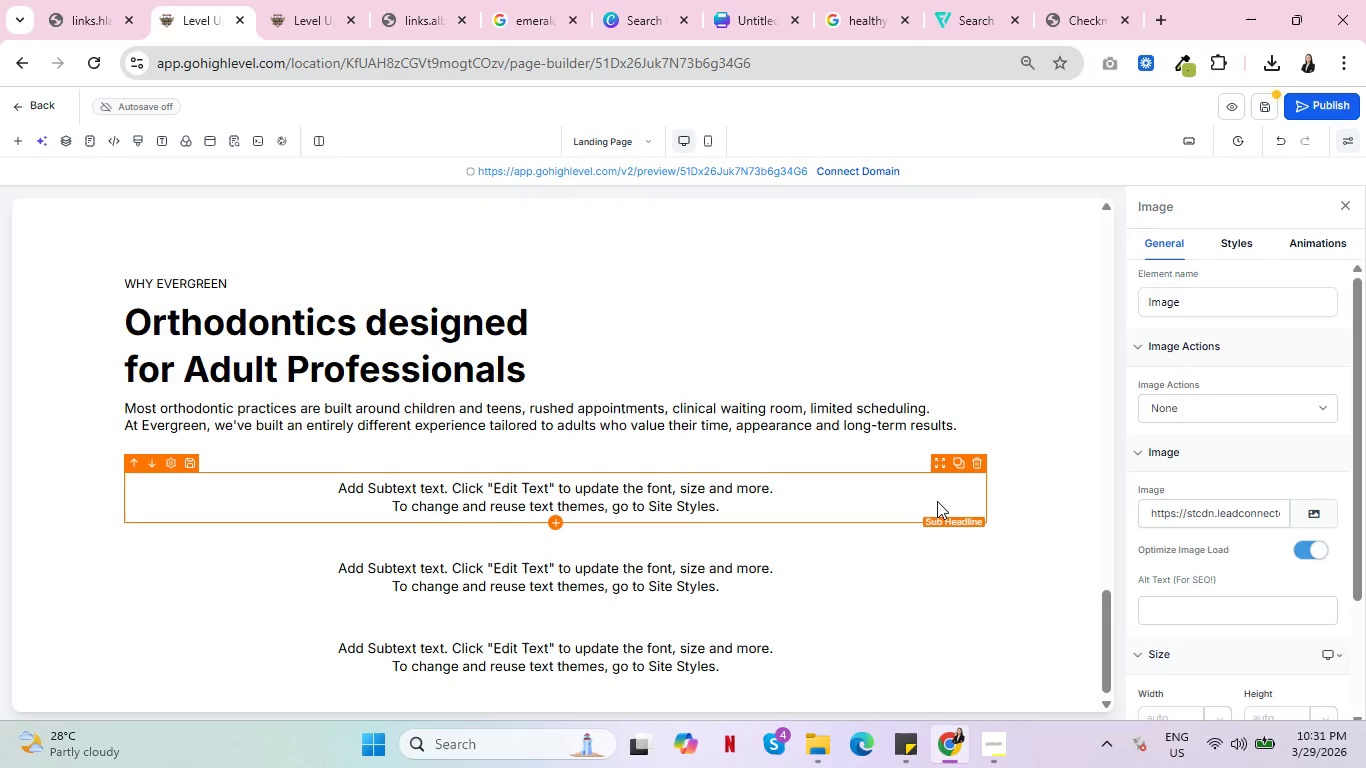 
wait(8.11)
 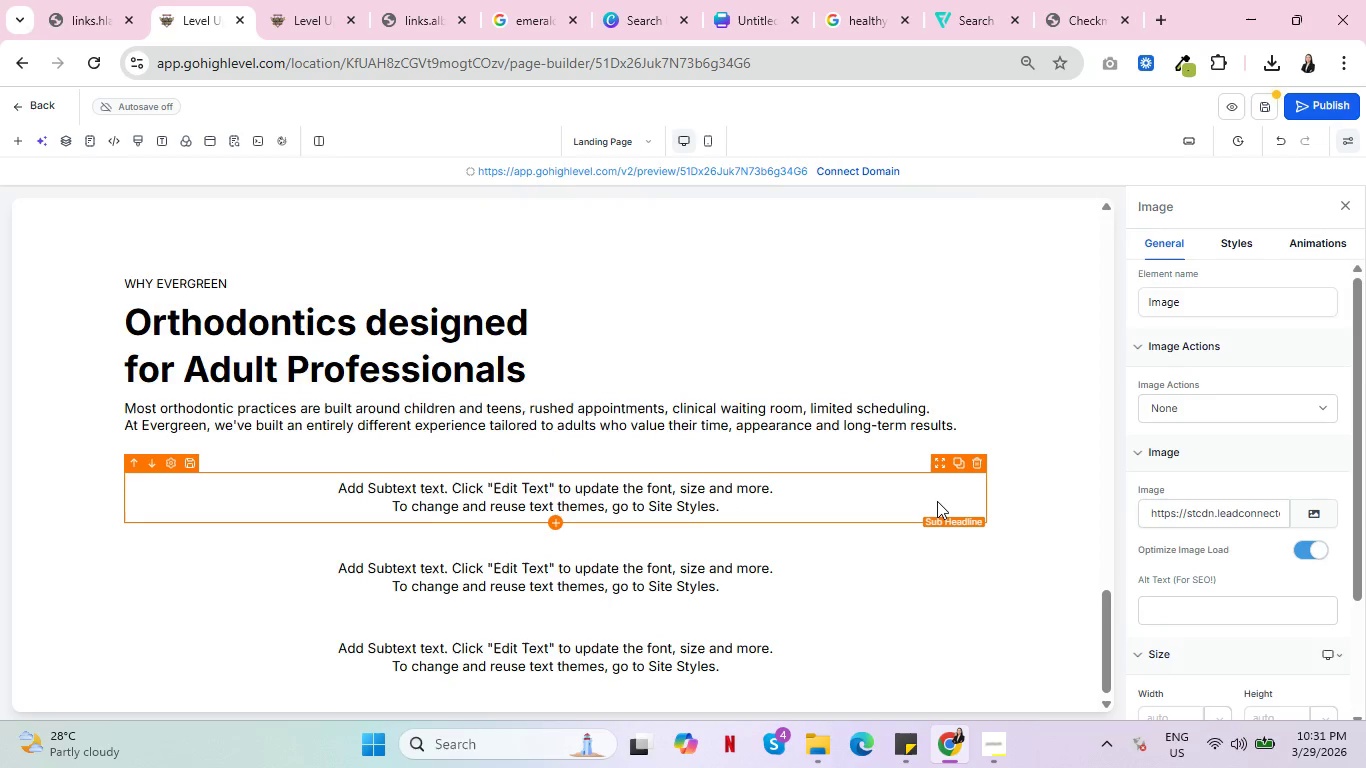 
key(Control+ControlLeft)
 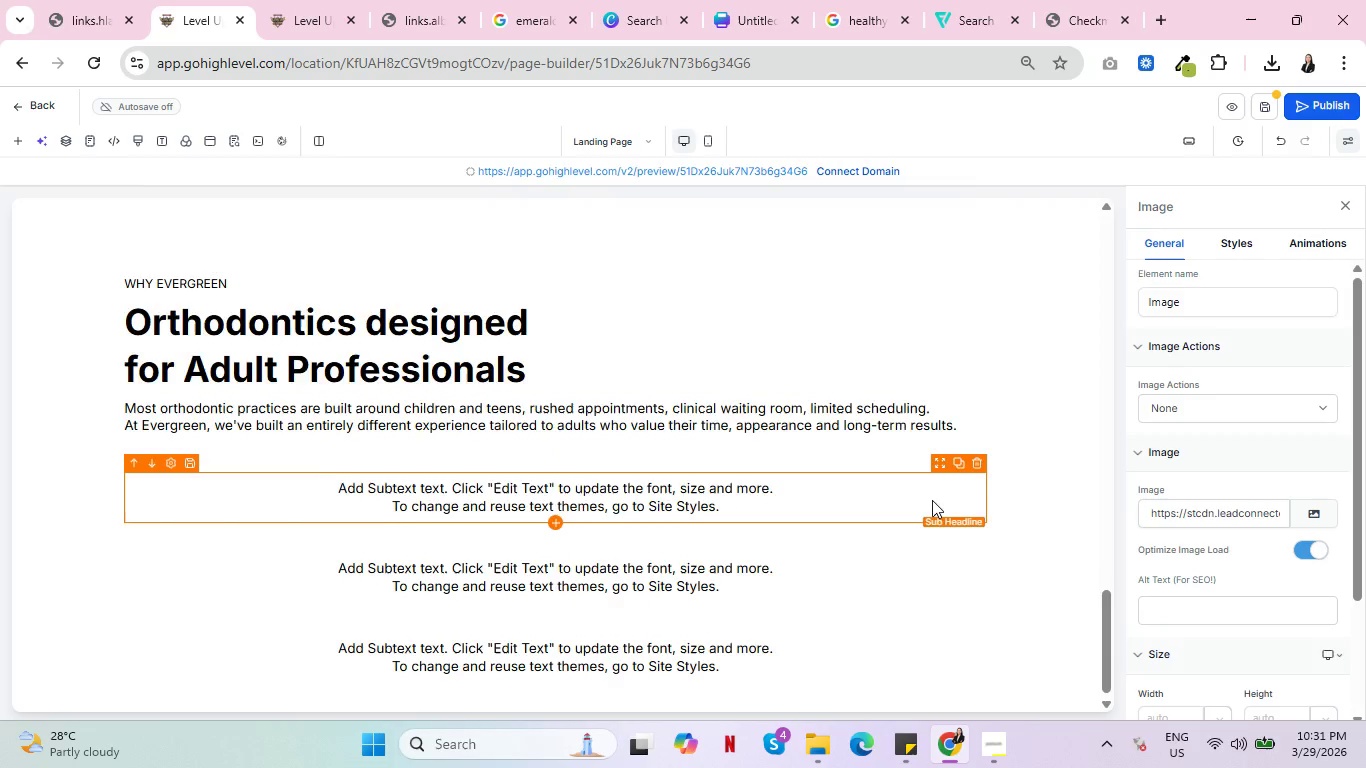 
scroll: coordinate [925, 497], scroll_direction: up, amount: 9.0
 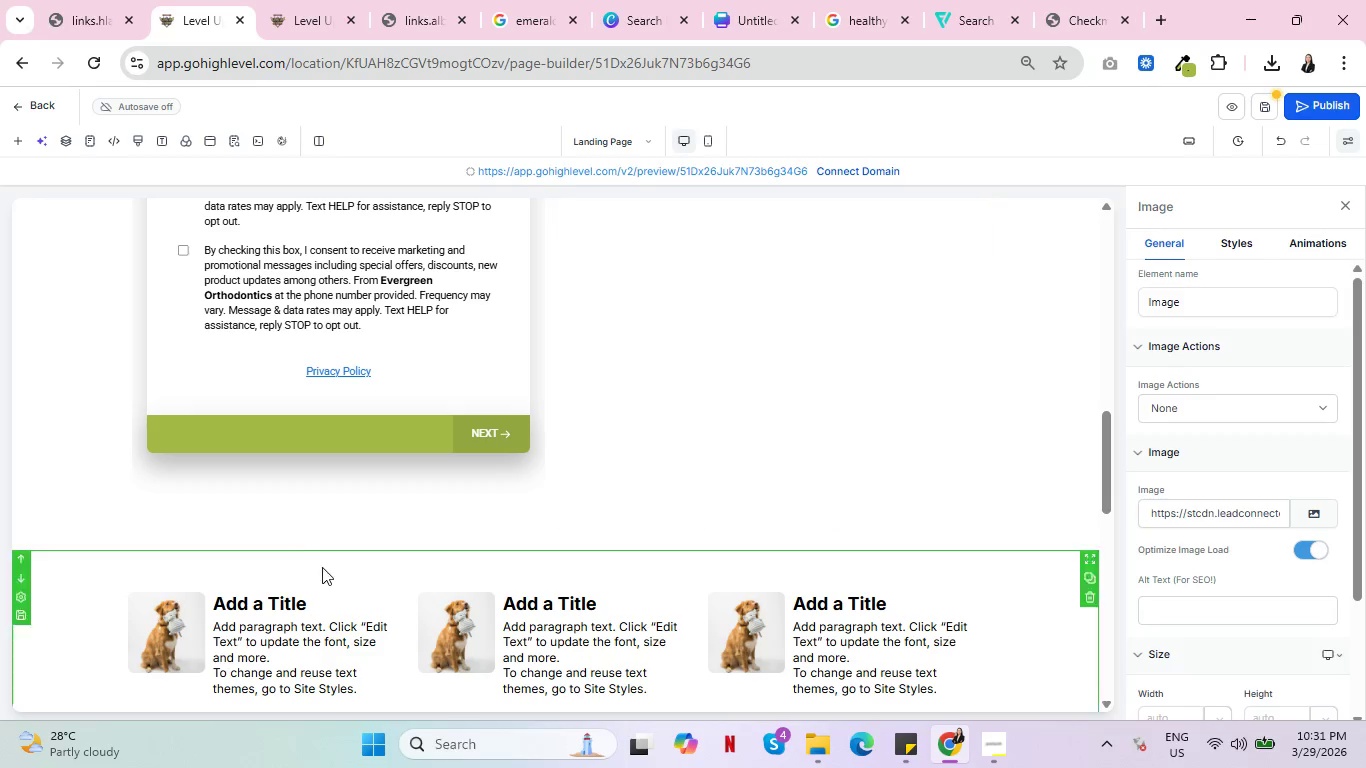 
scroll: coordinate [314, 573], scroll_direction: down, amount: 1.0
 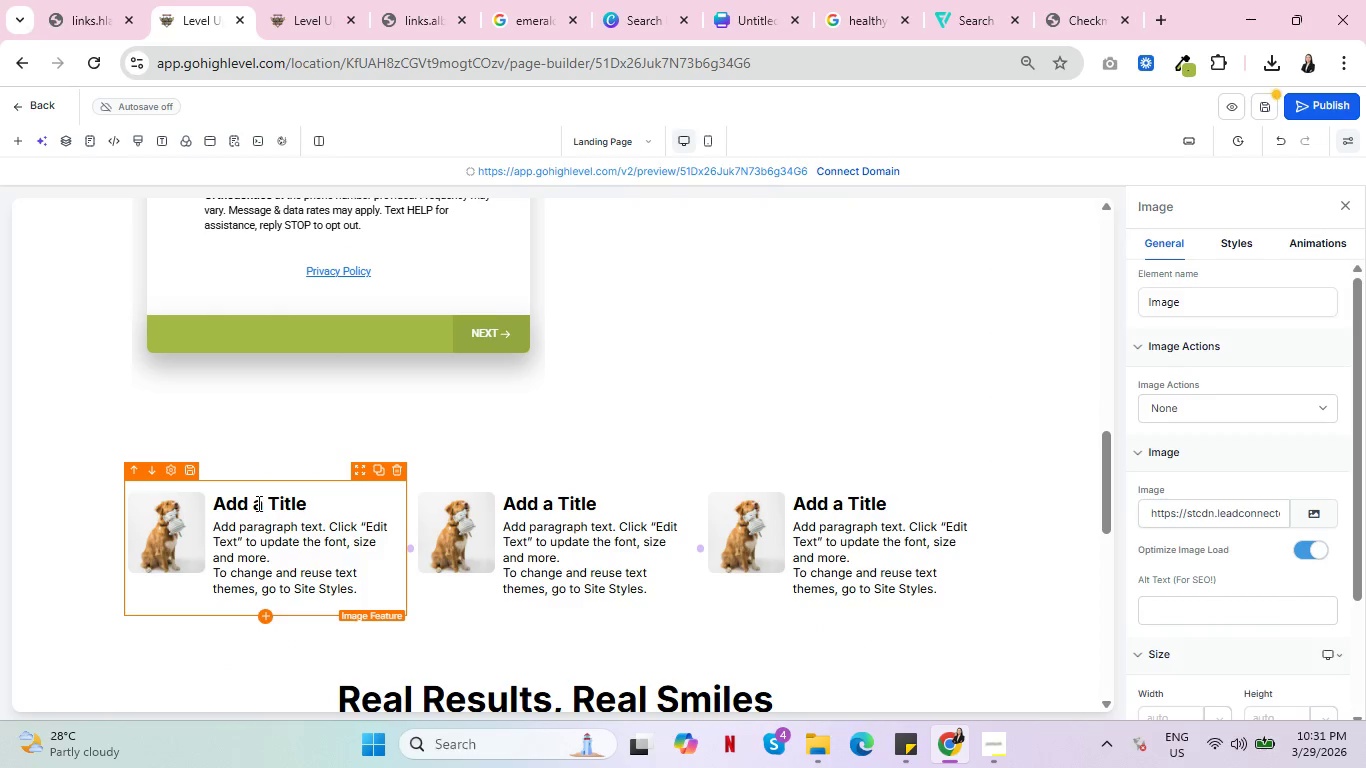 
double_click([257, 503])
 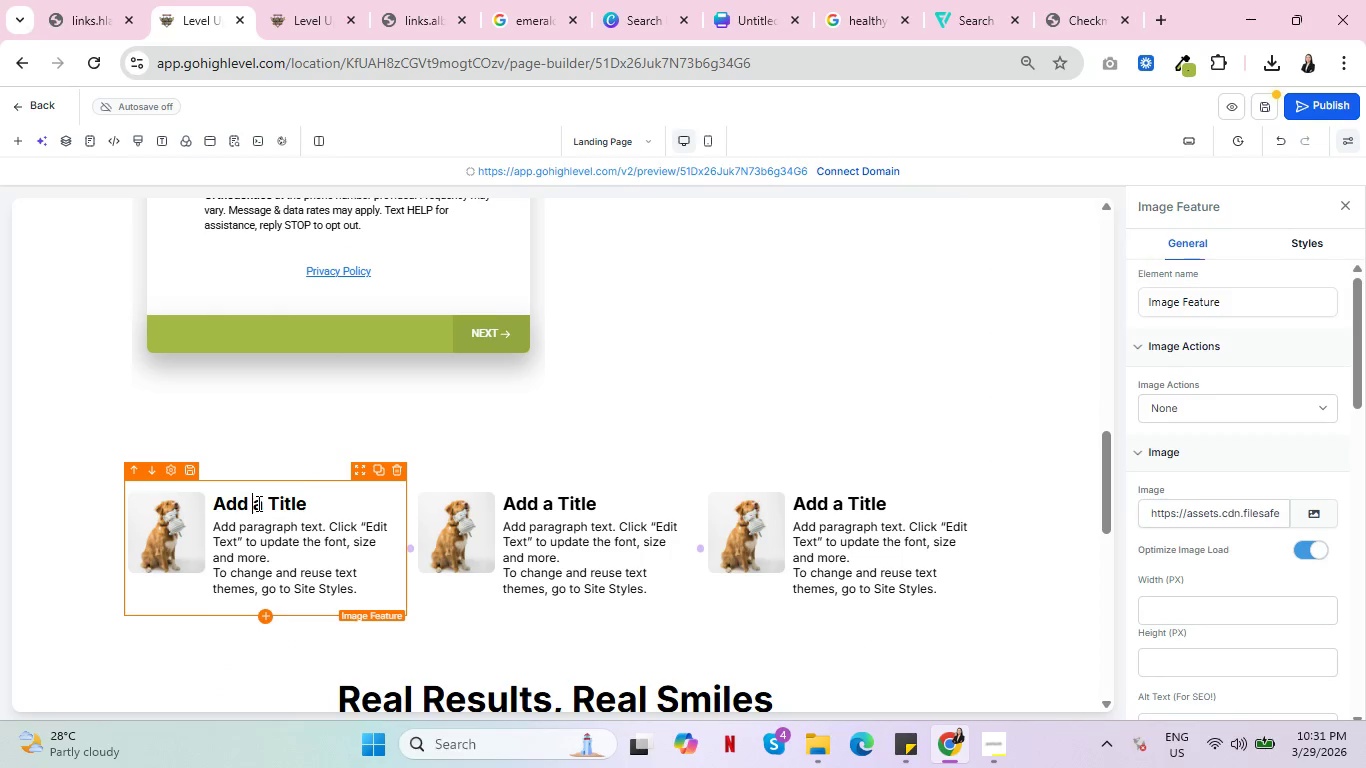 
triple_click([257, 503])
 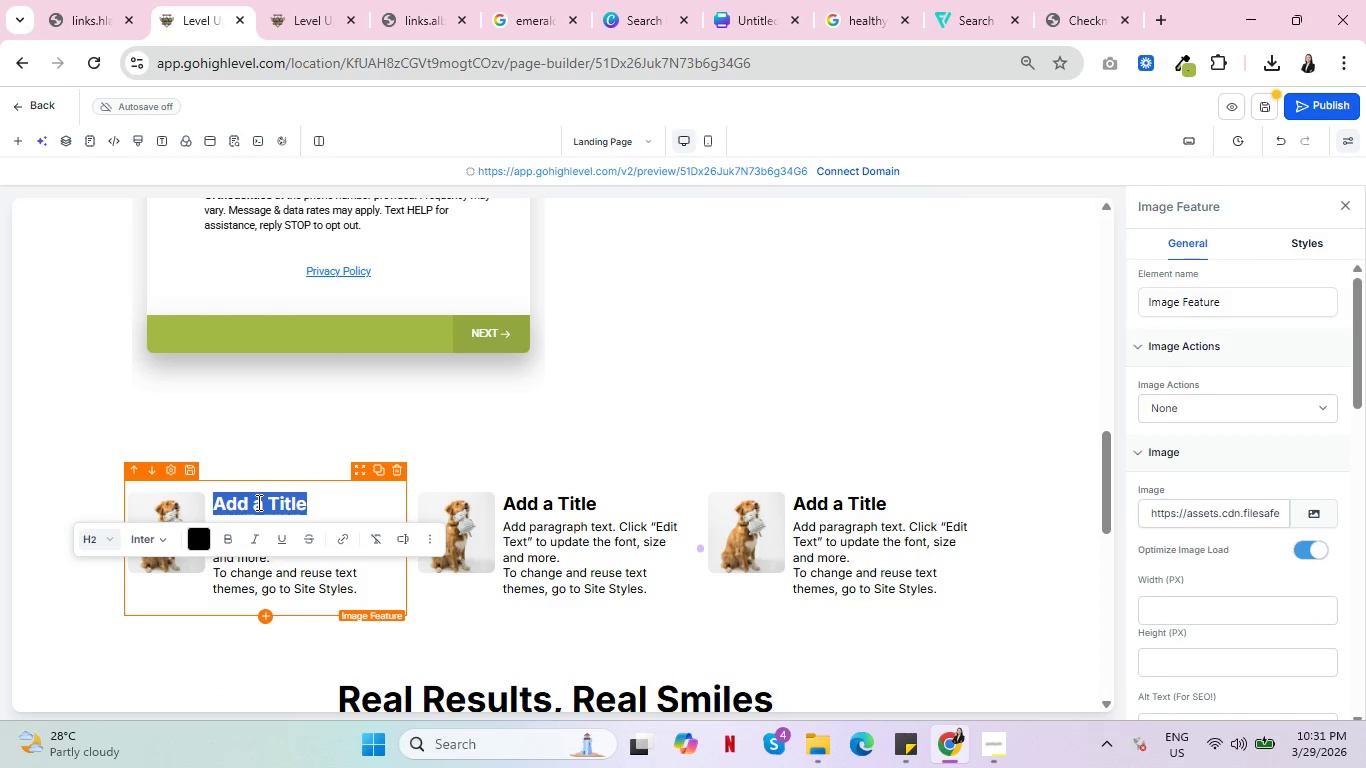 
type(Personalized Treatment Plan)
 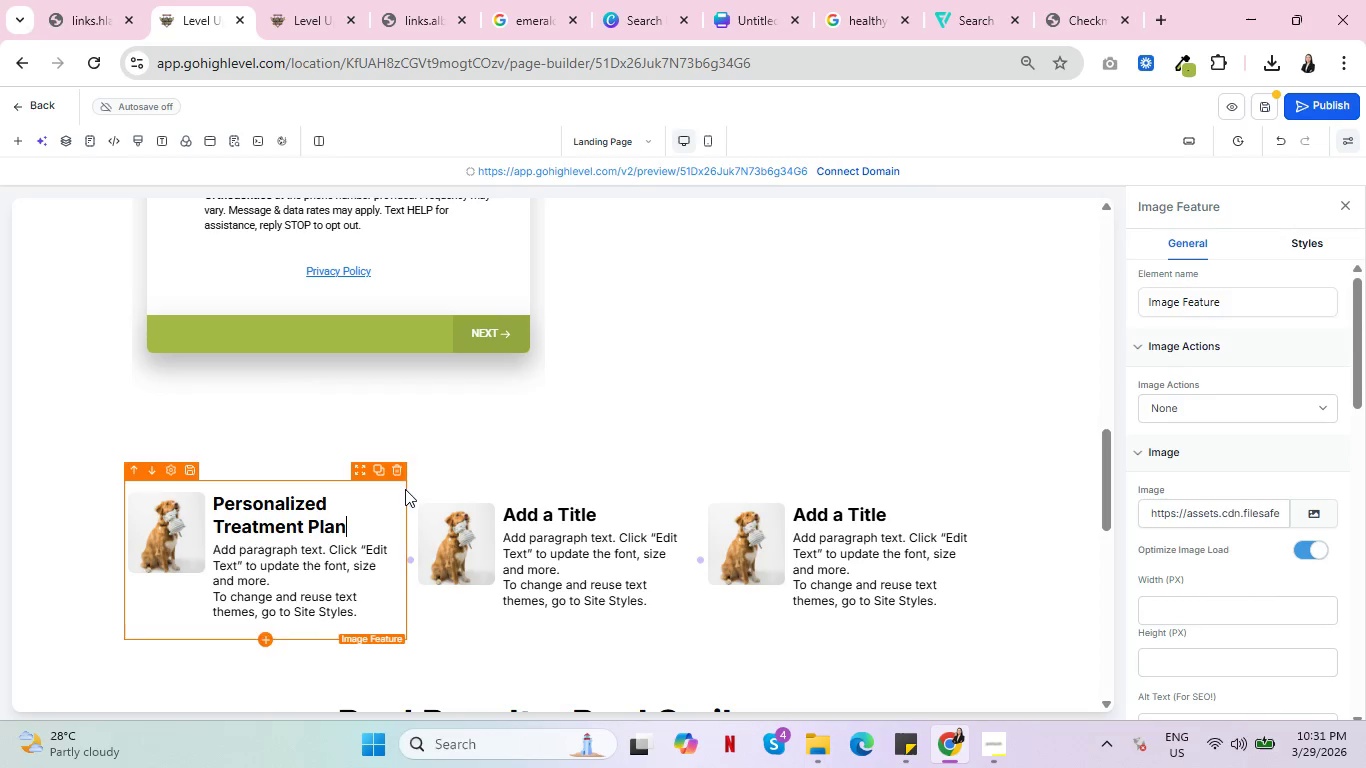 
double_click([532, 511])
 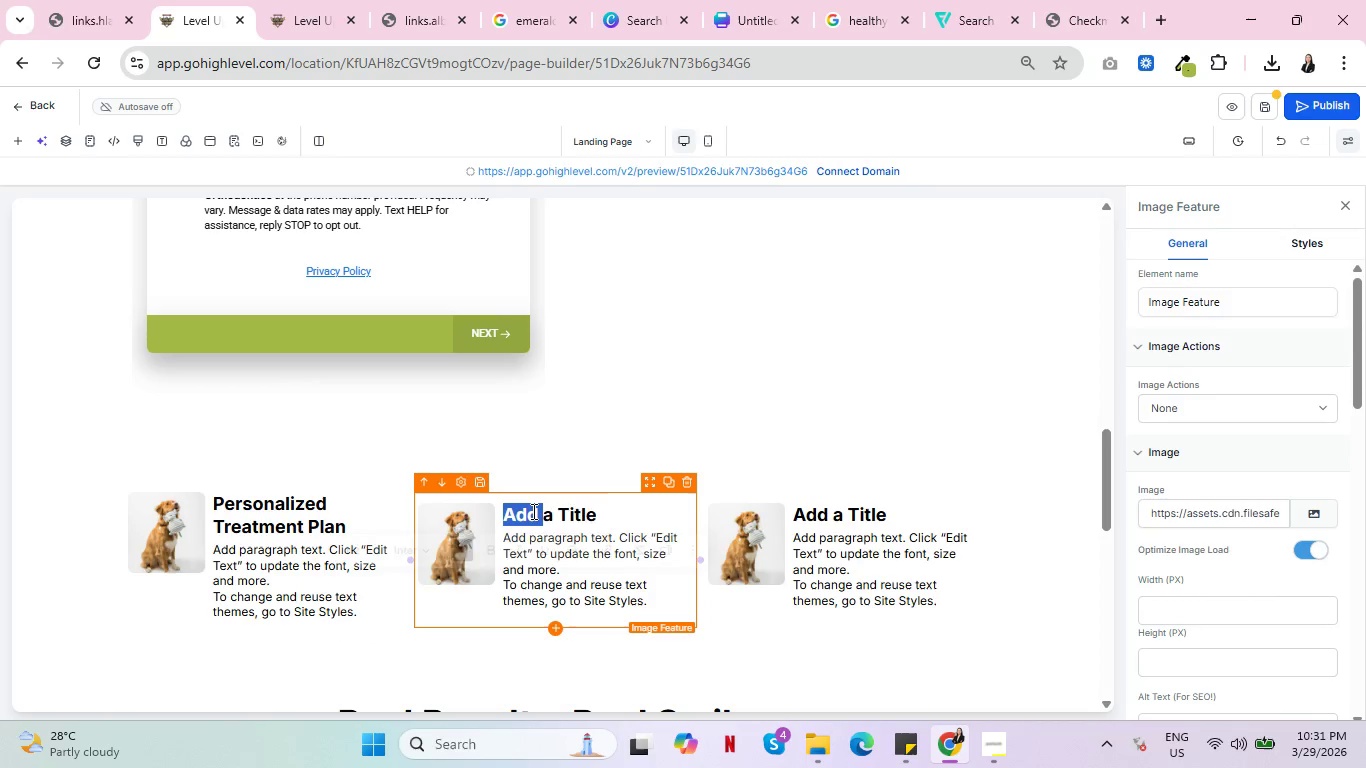 
triple_click([532, 511])
 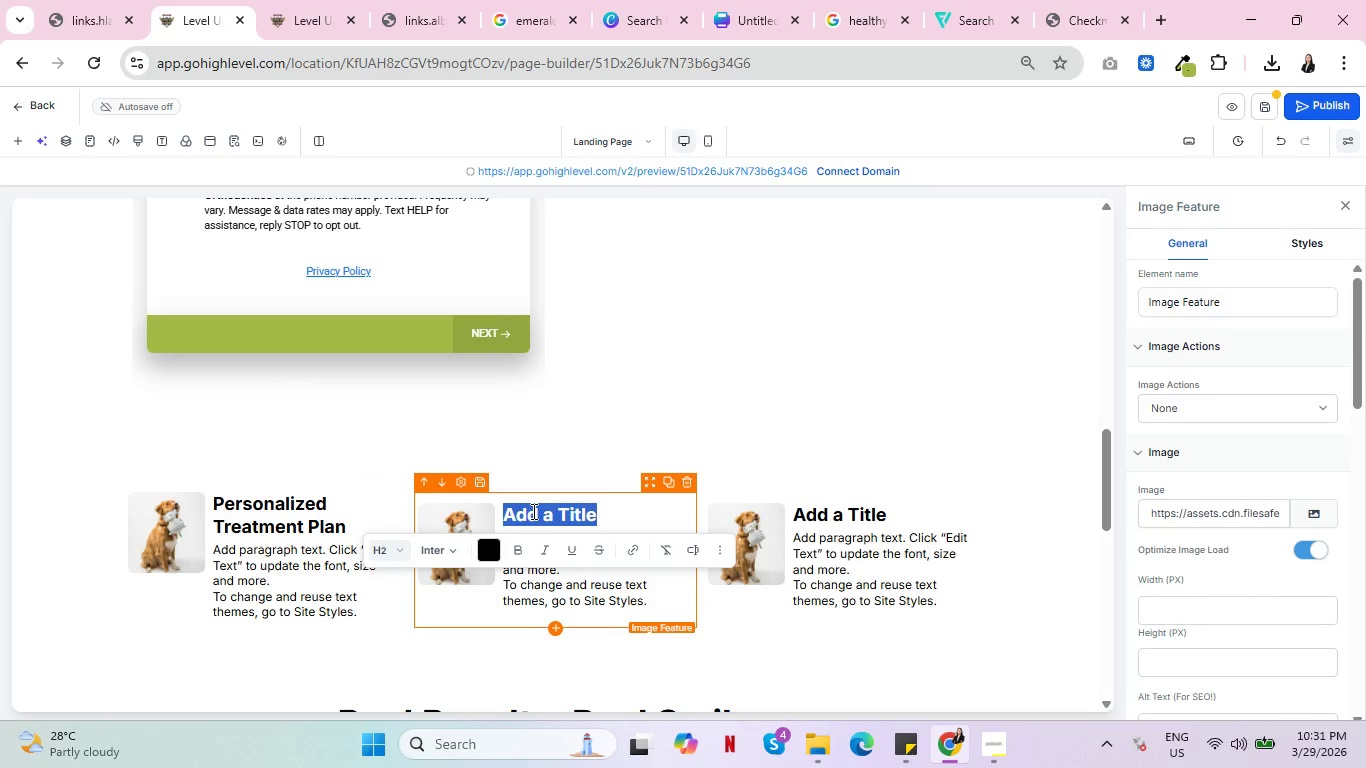 
type(Adan)
key(Backspace)
key(Backspace)
type(vanced Technology)
 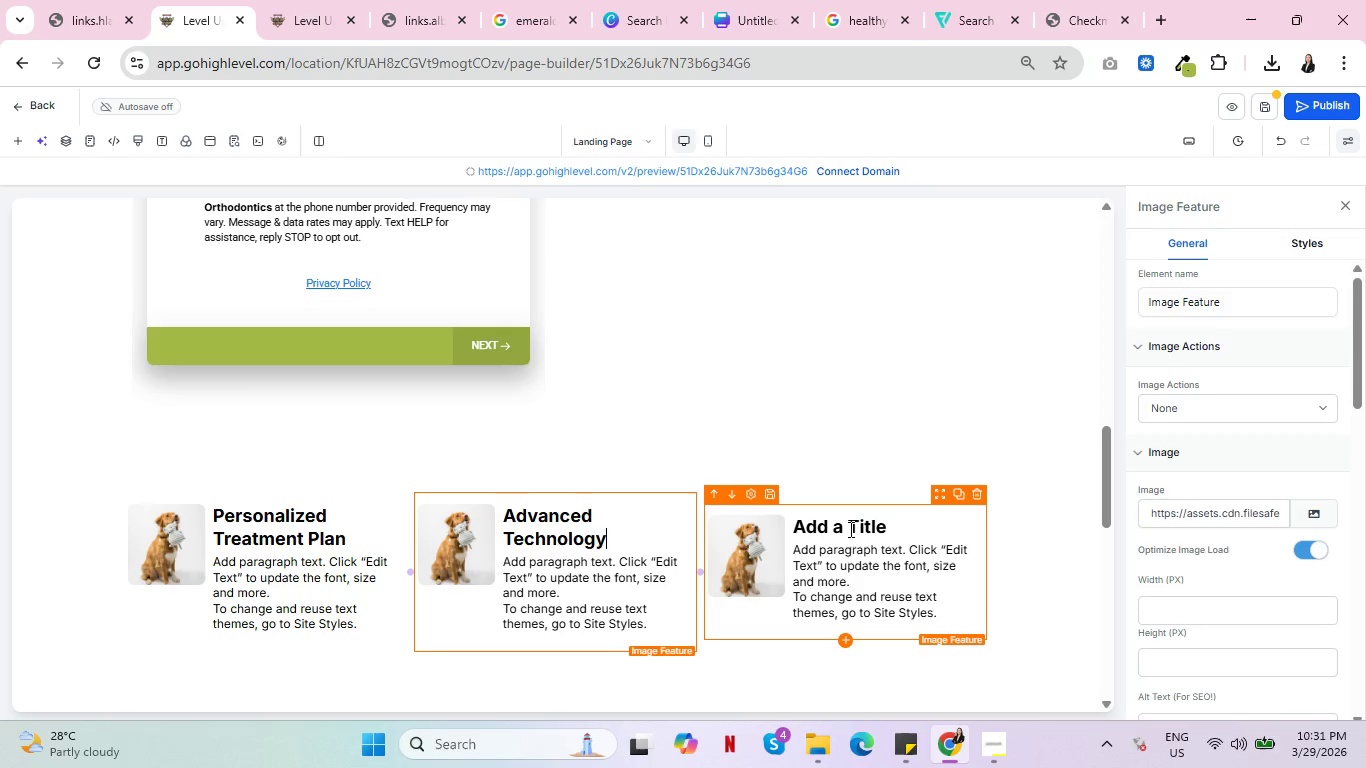 
double_click([847, 529])
 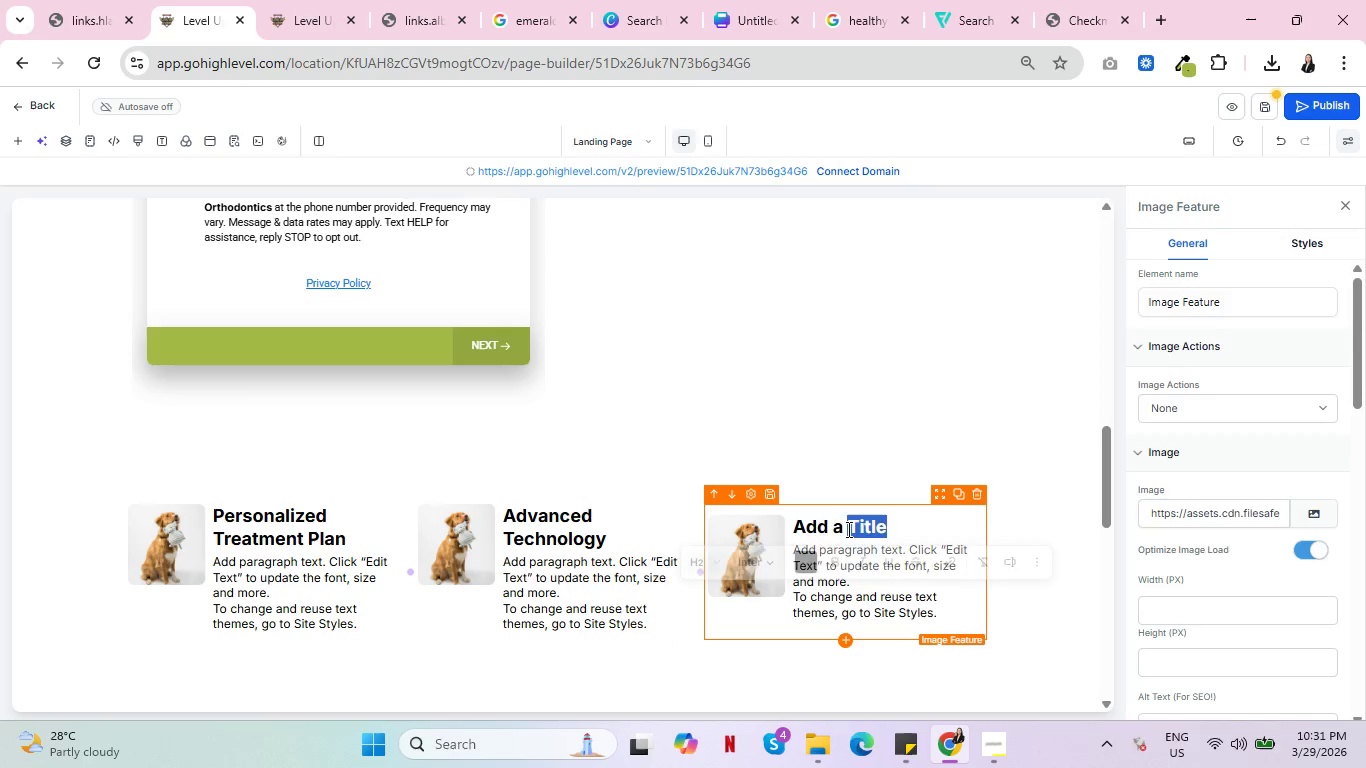 
triple_click([847, 529])
 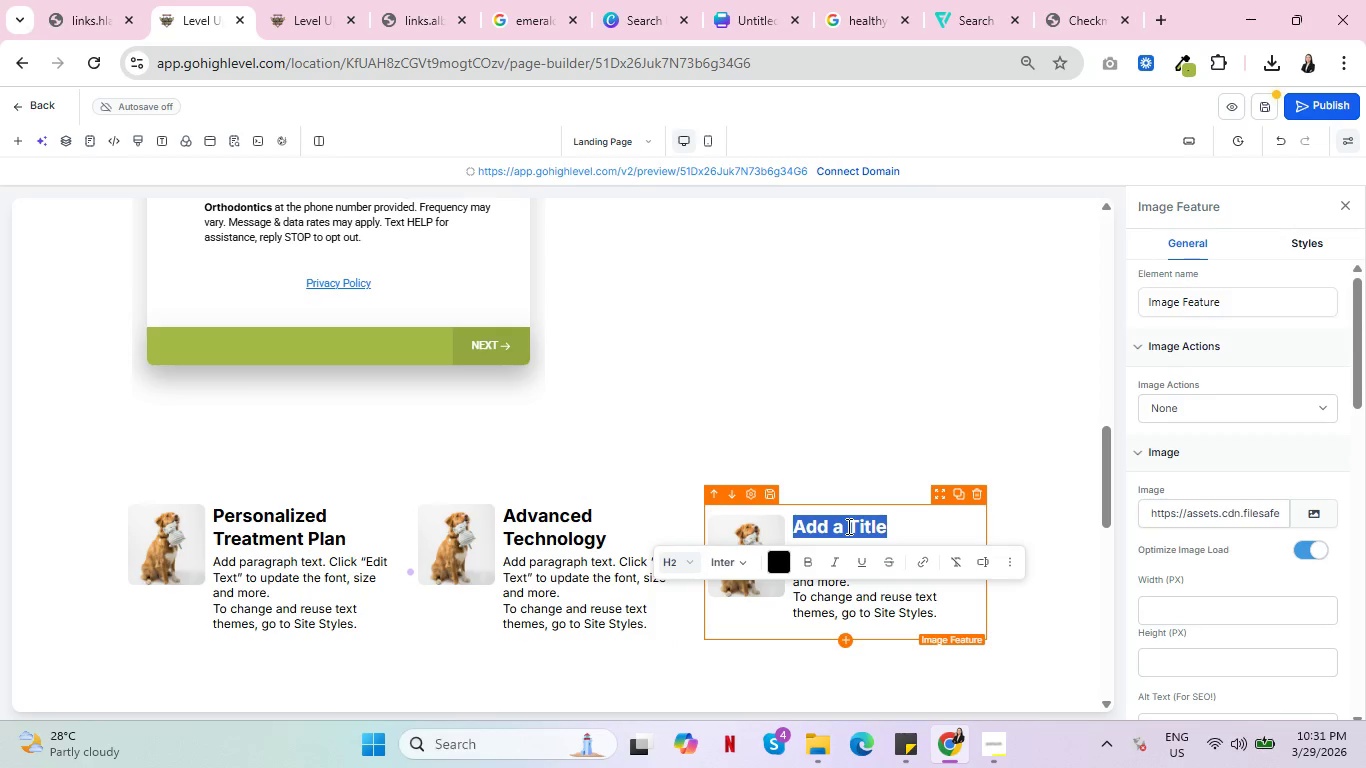 
type(Expert Orthodontists)
 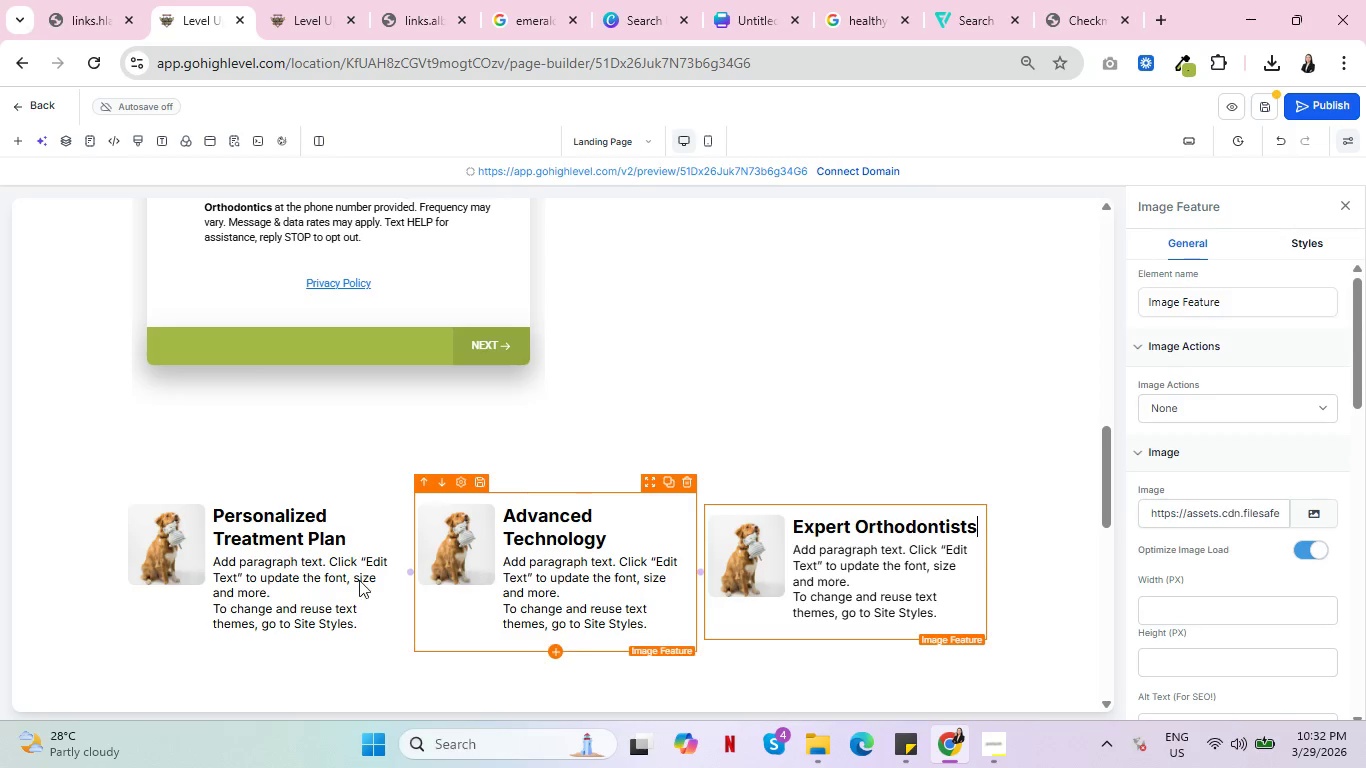 
scroll: coordinate [789, 453], scroll_direction: down, amount: 12.0
 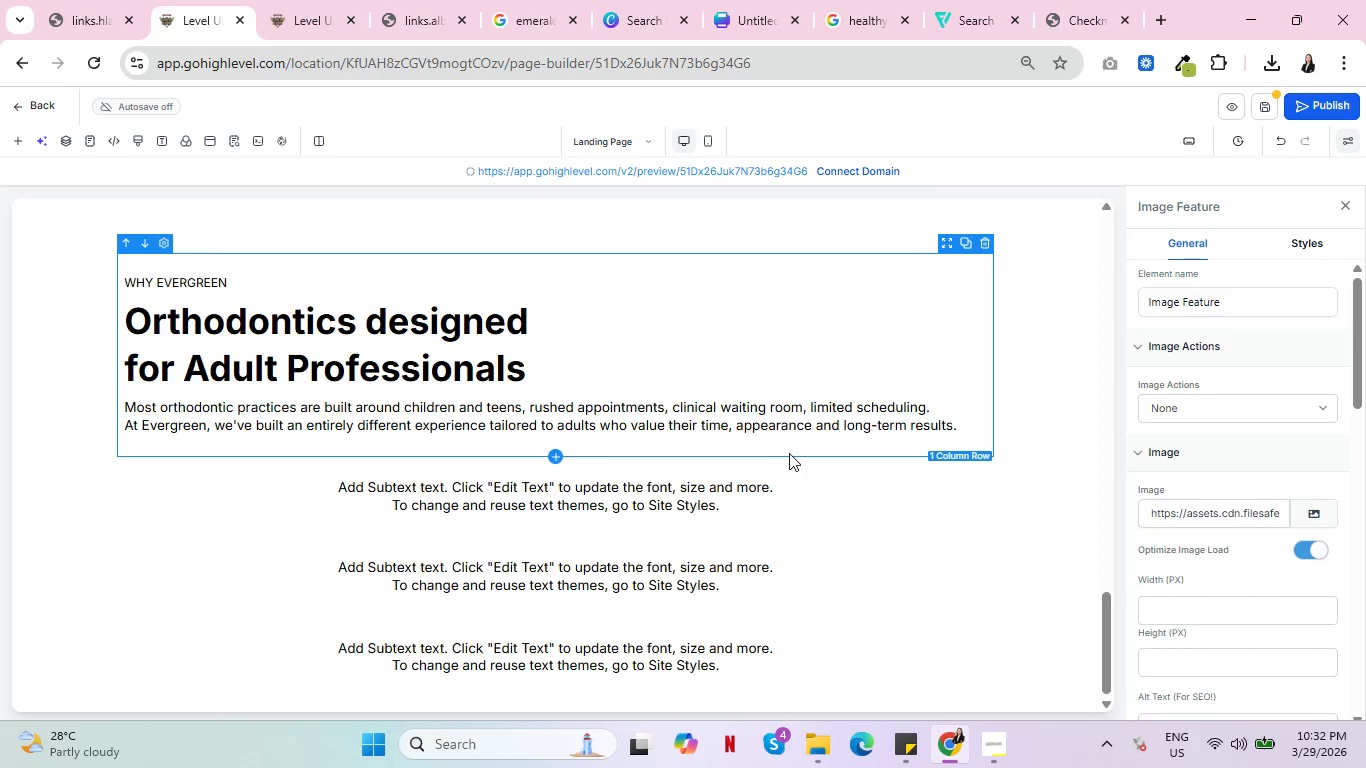 
key(Control+ControlLeft)
 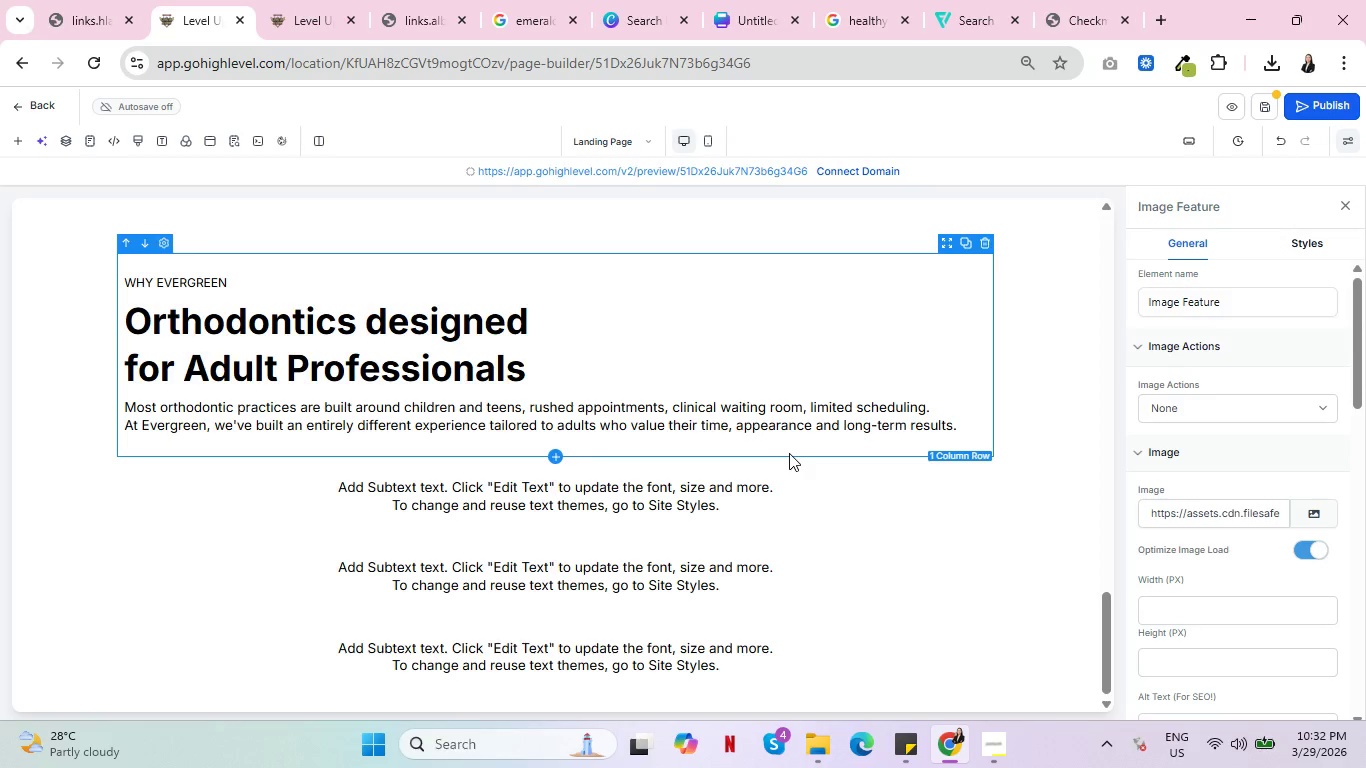 
key(Control+ControlLeft)
 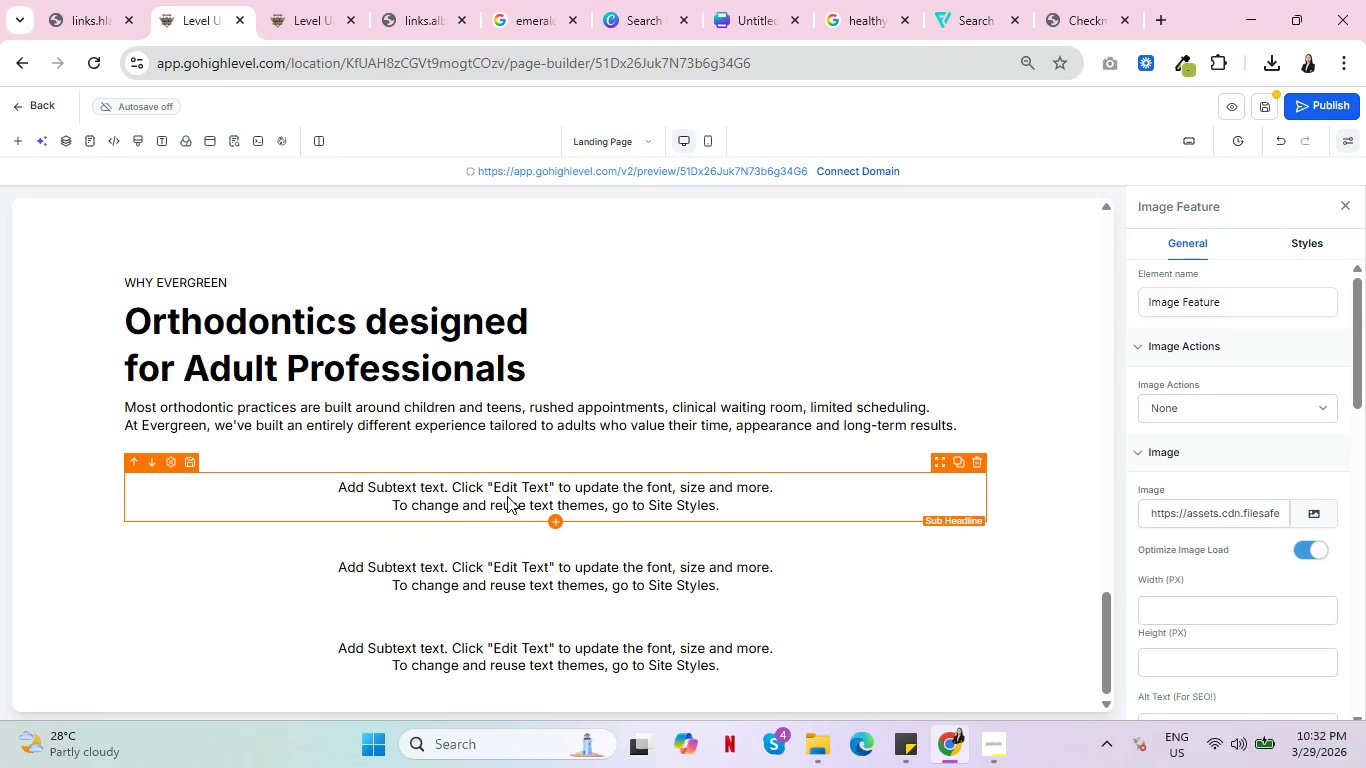 
wait(13.67)
 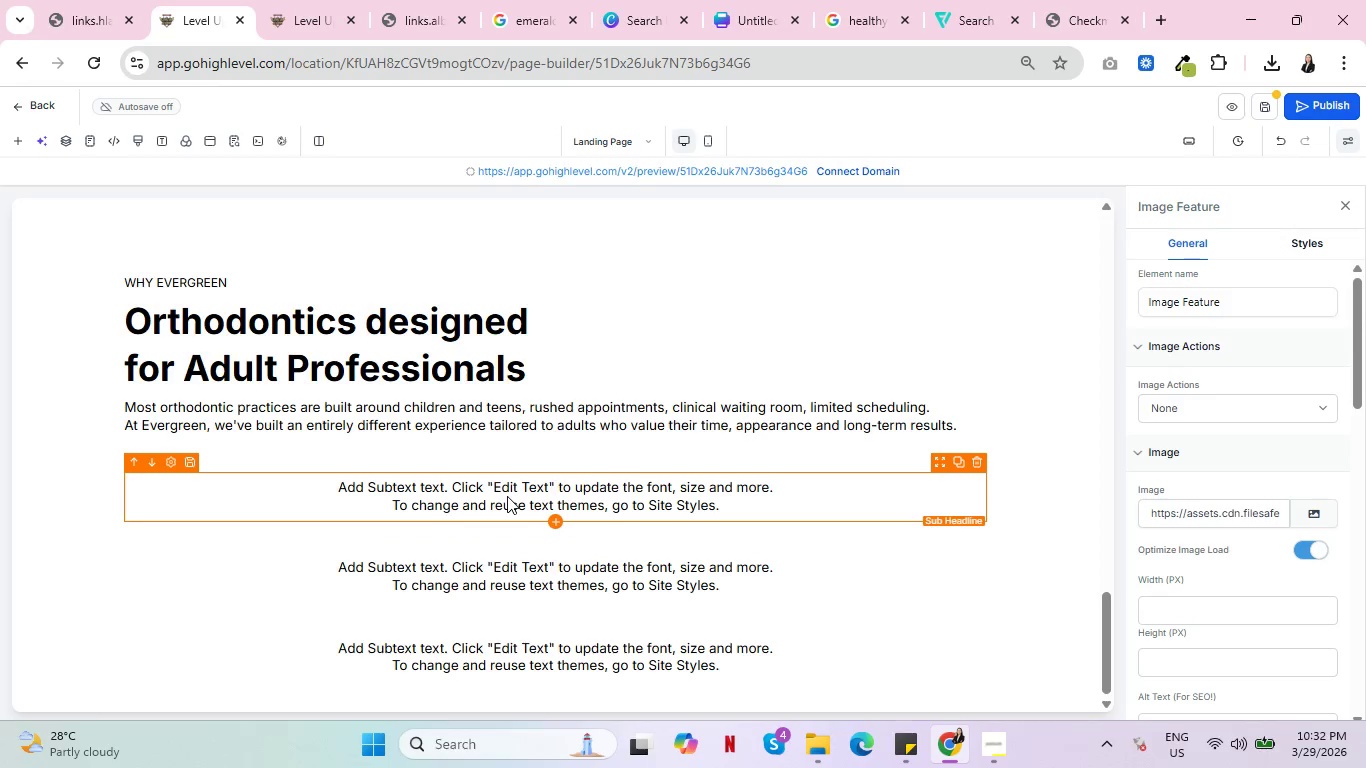 
left_click([426, 487])
 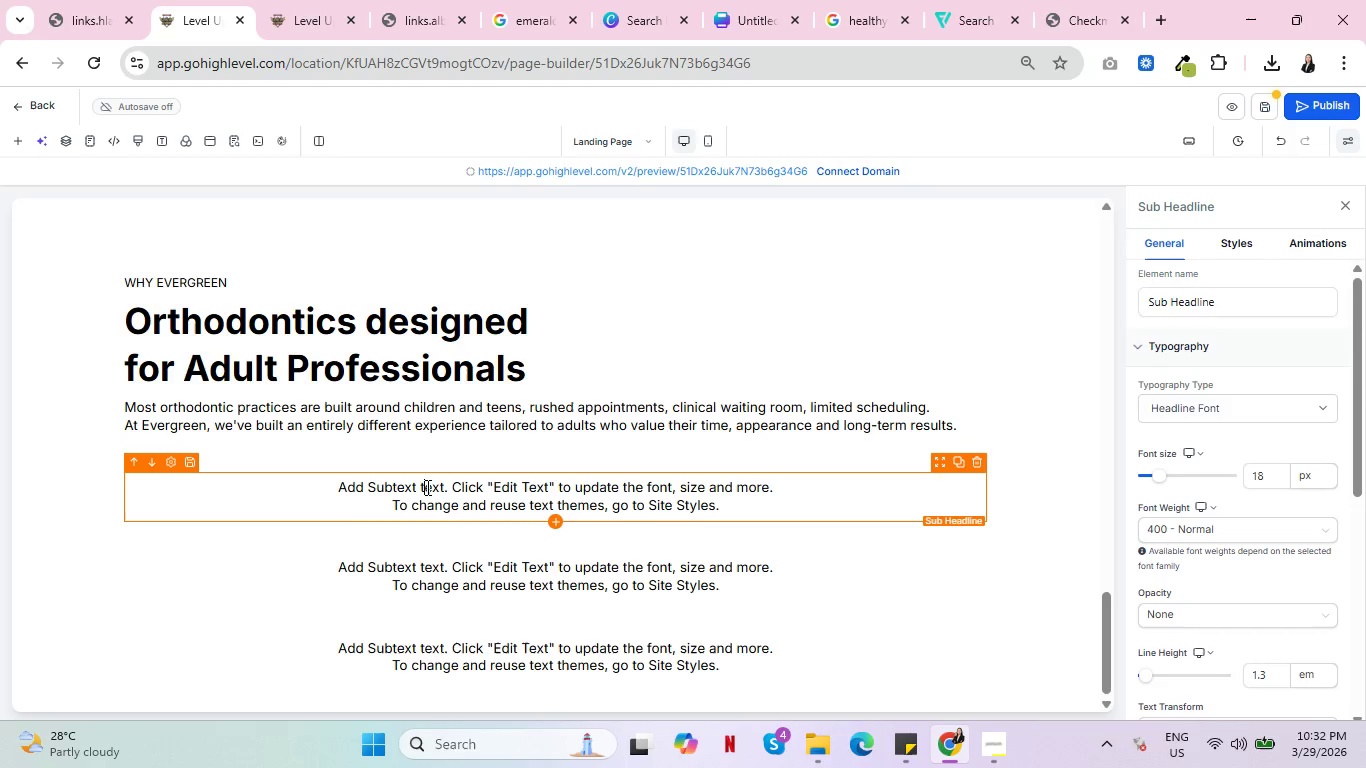 
key(Control+A)
 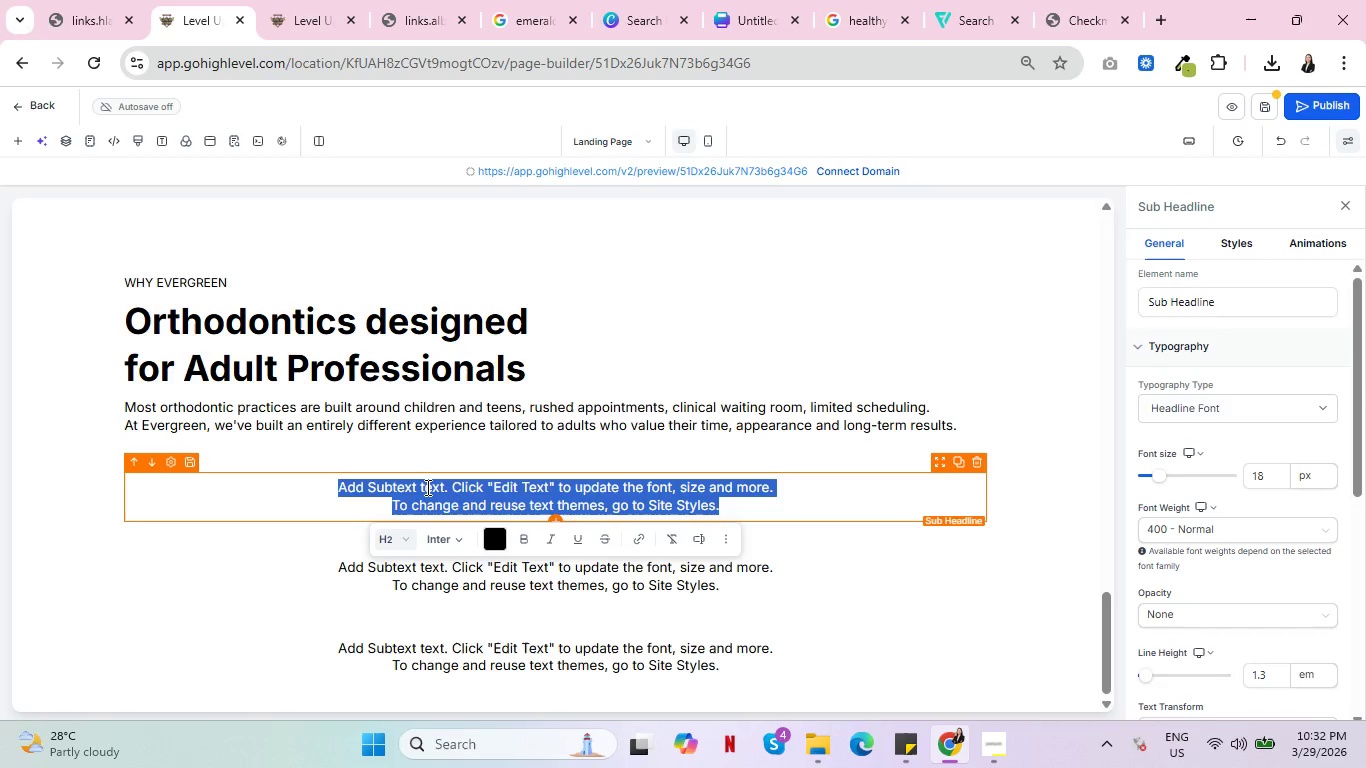 
type(Early Mr)
key(Backspace)
type(orning and Evening Slots)
 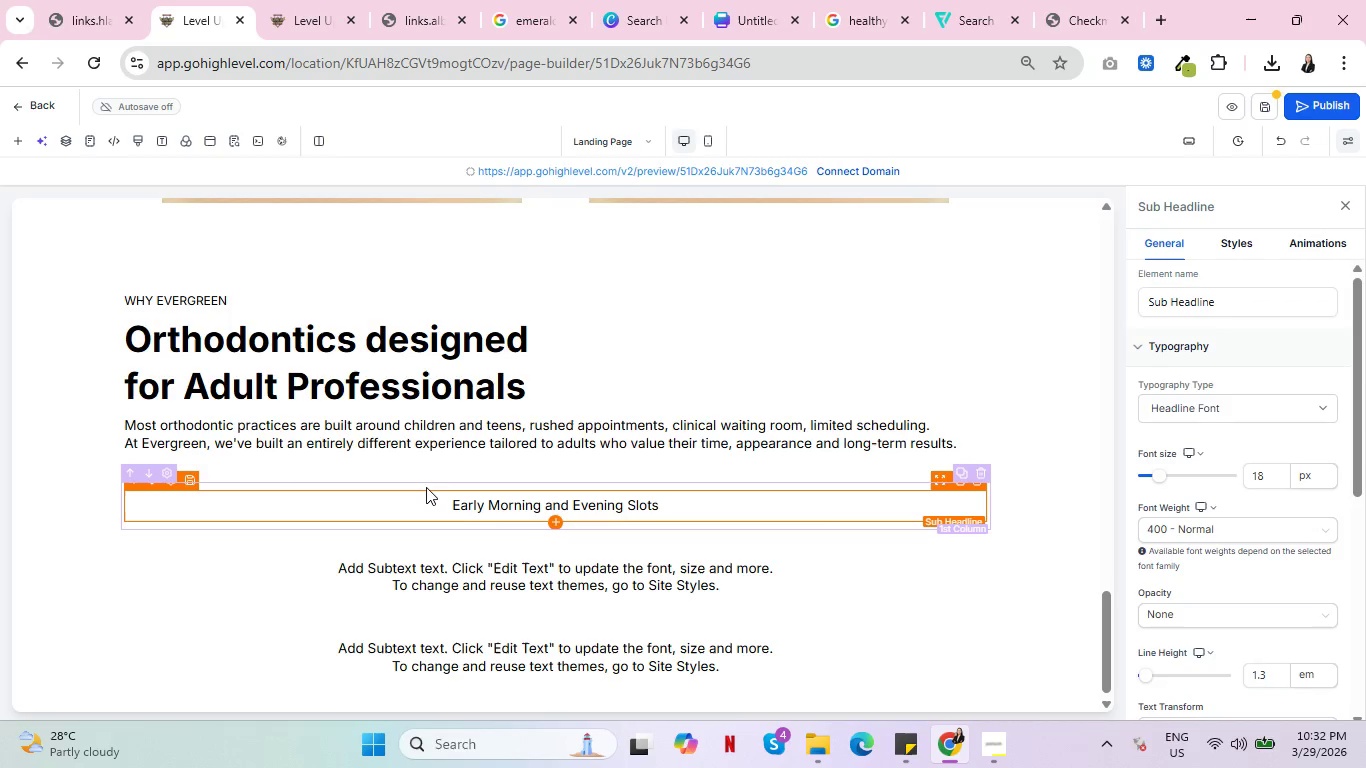 
key(Enter)
 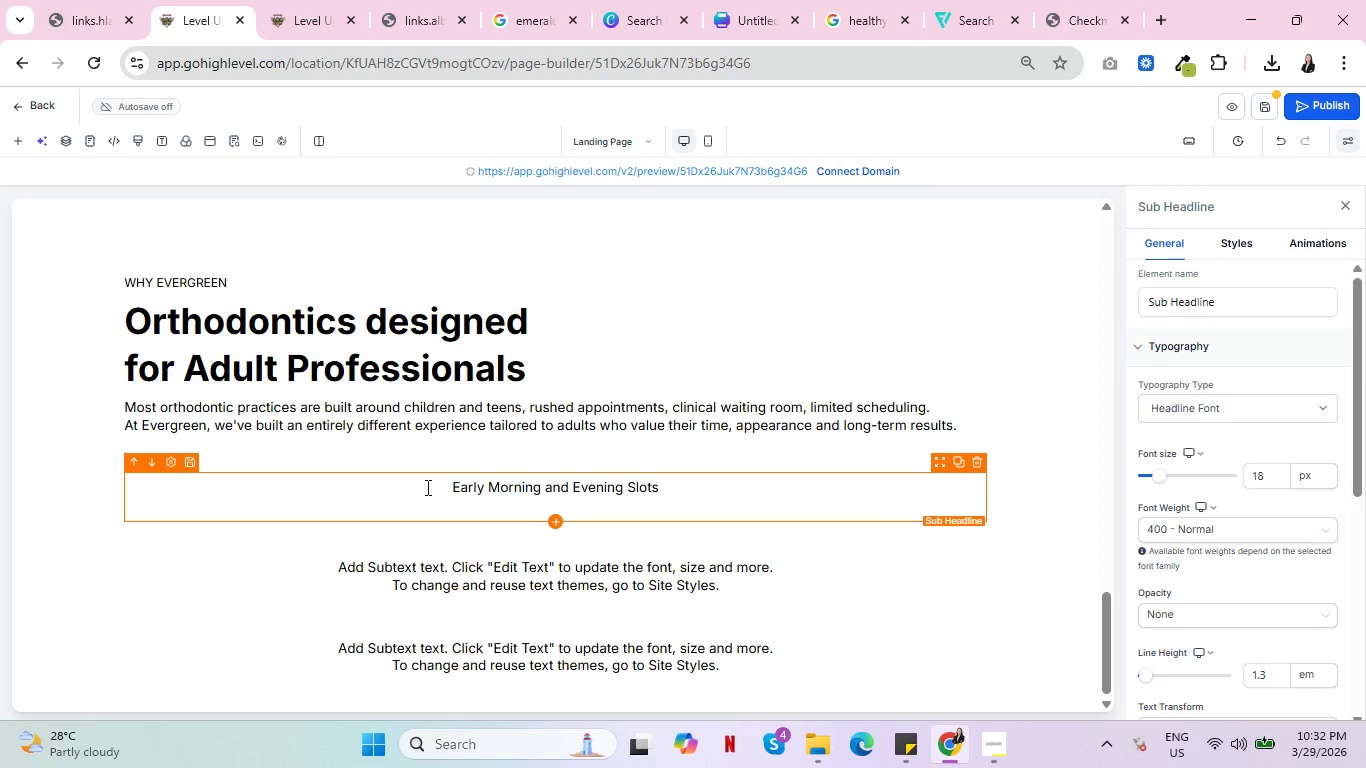 
wait(9.2)
 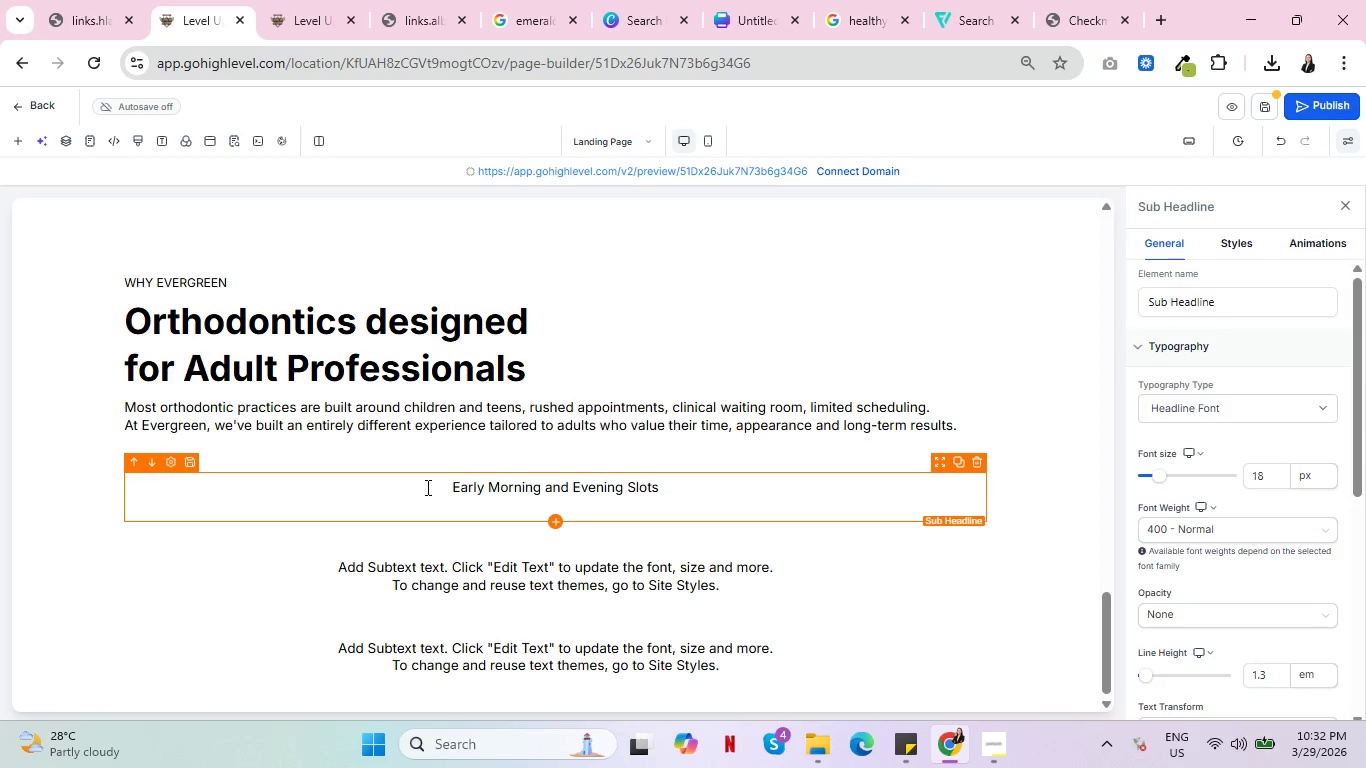 
key(Control+ControlLeft)
 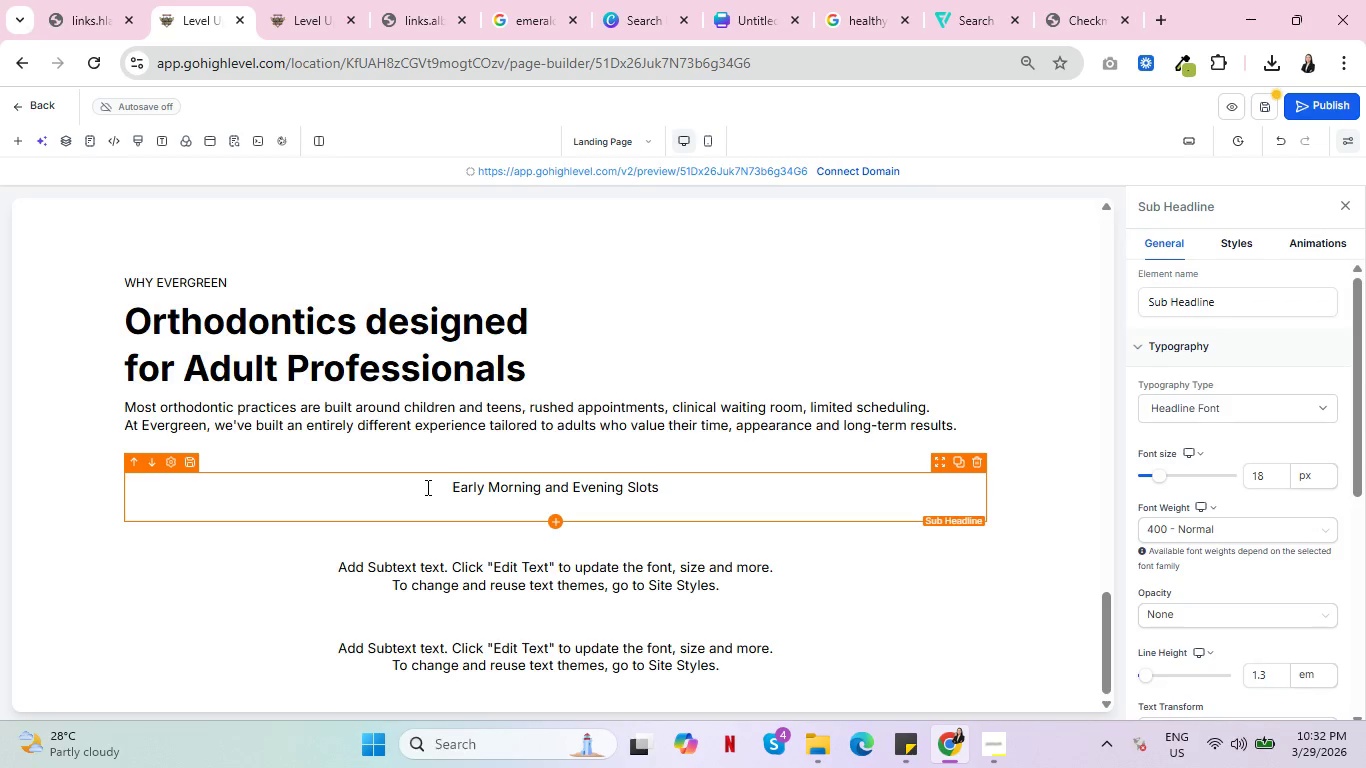 
key(Control+ControlLeft)
 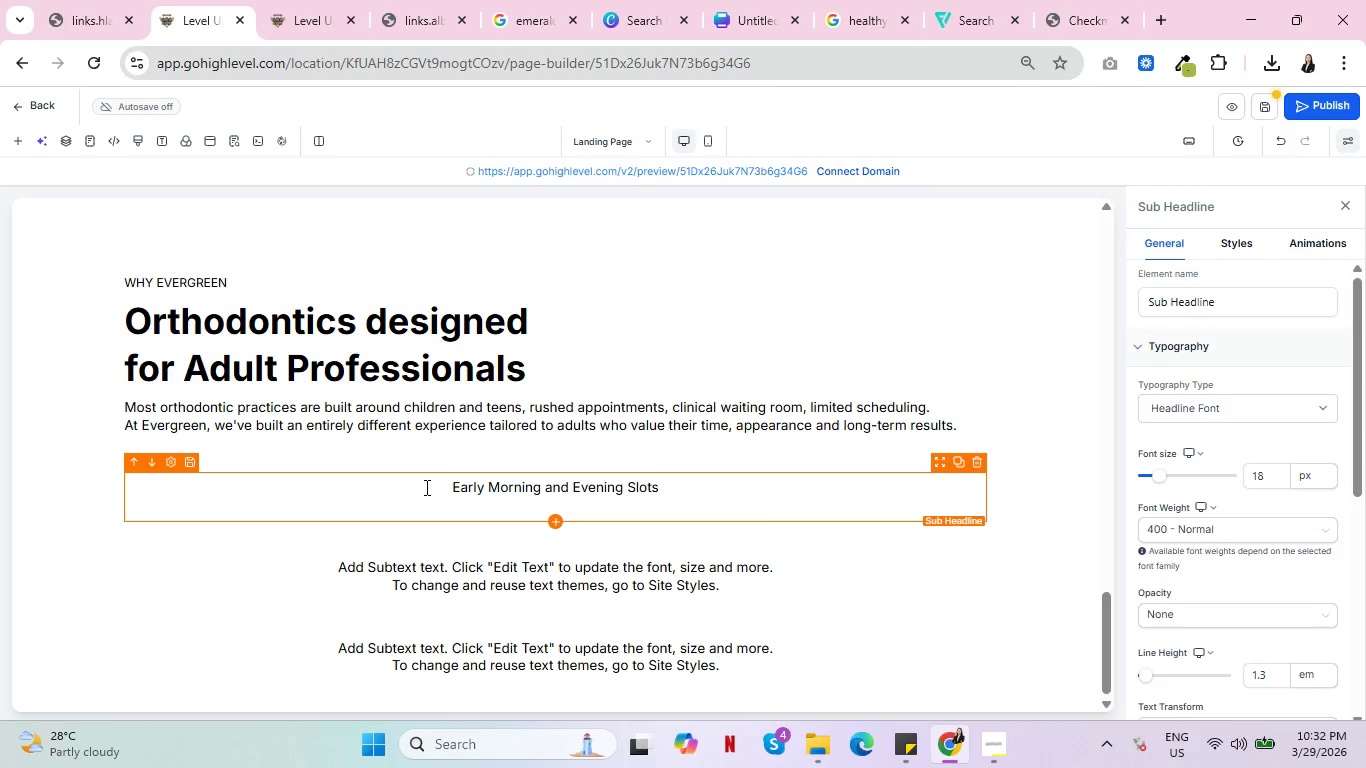 
wait(6.8)
 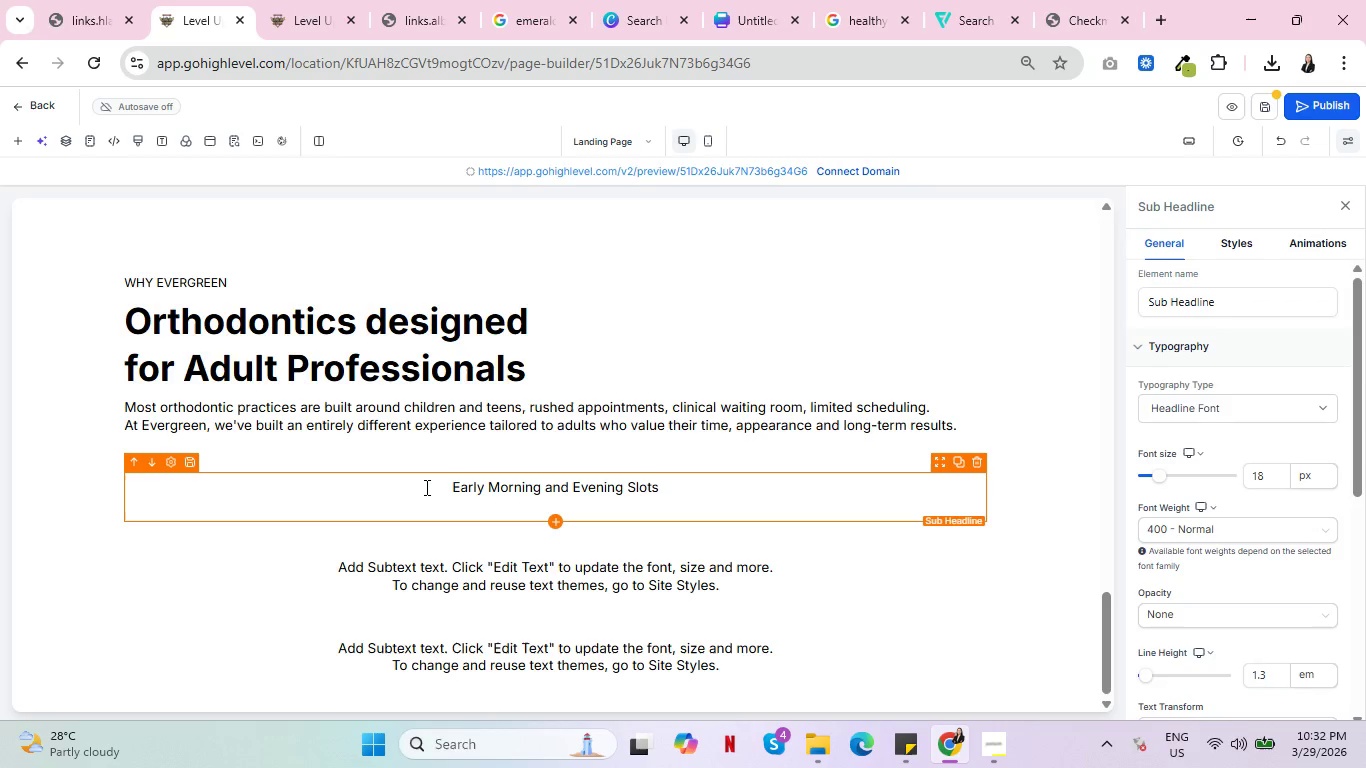 
type(Appointments that work around your calendar.)
 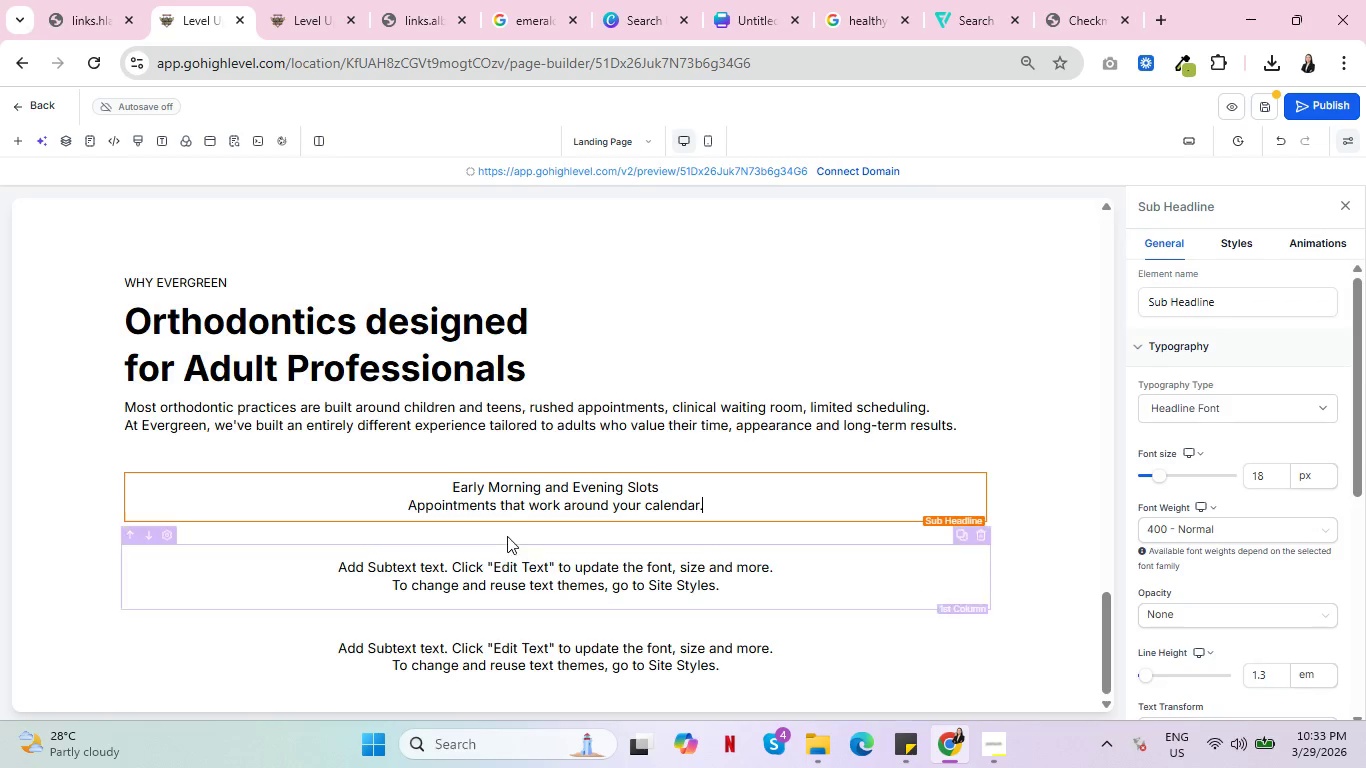 
double_click([508, 488])
 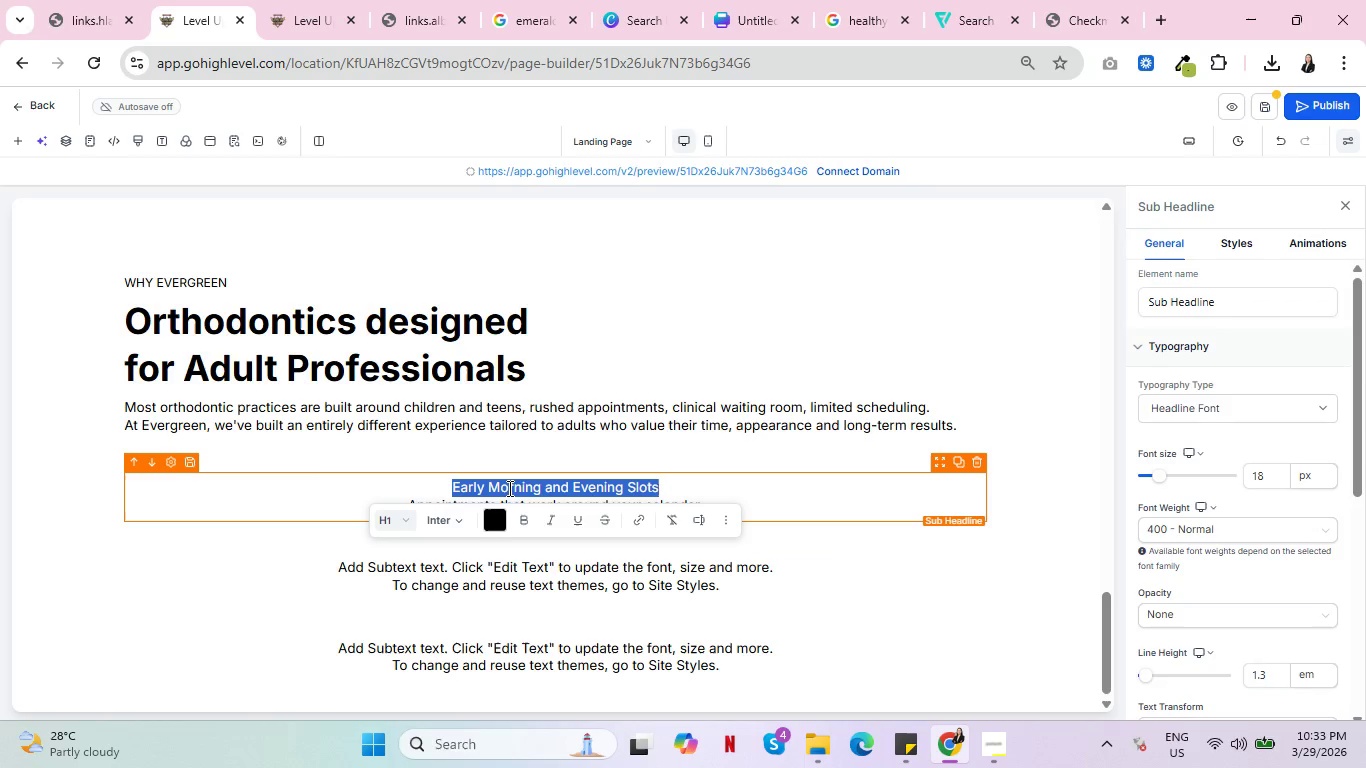 
triple_click([508, 488])
 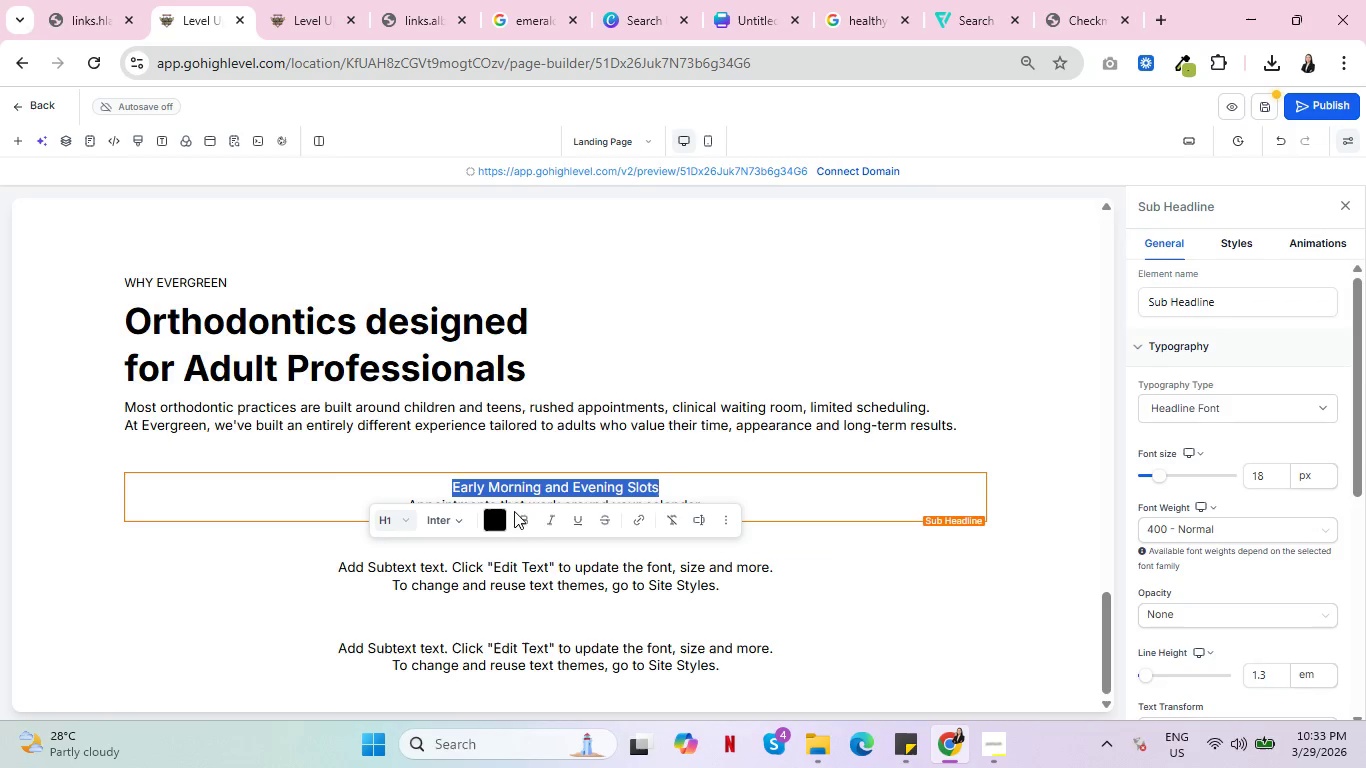 
left_click([524, 517])
 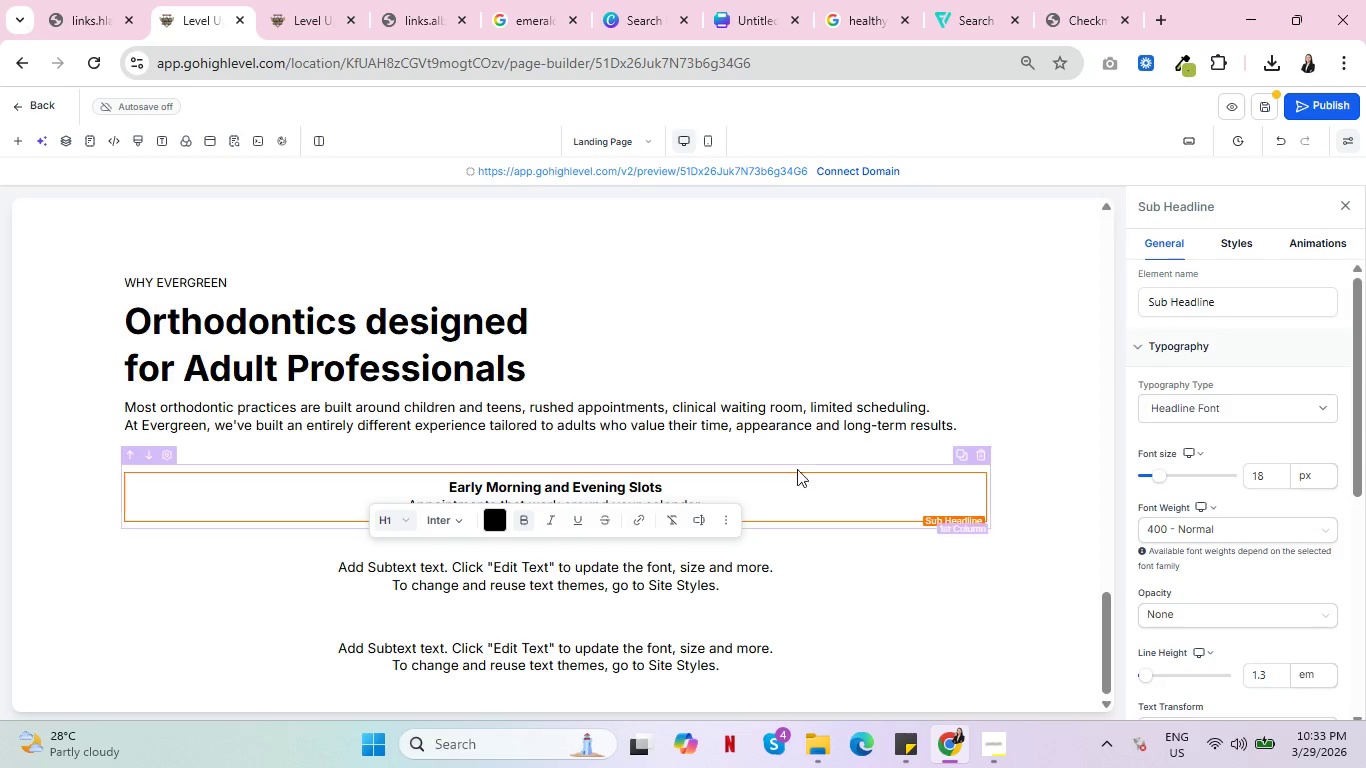 
left_click([172, 460])
 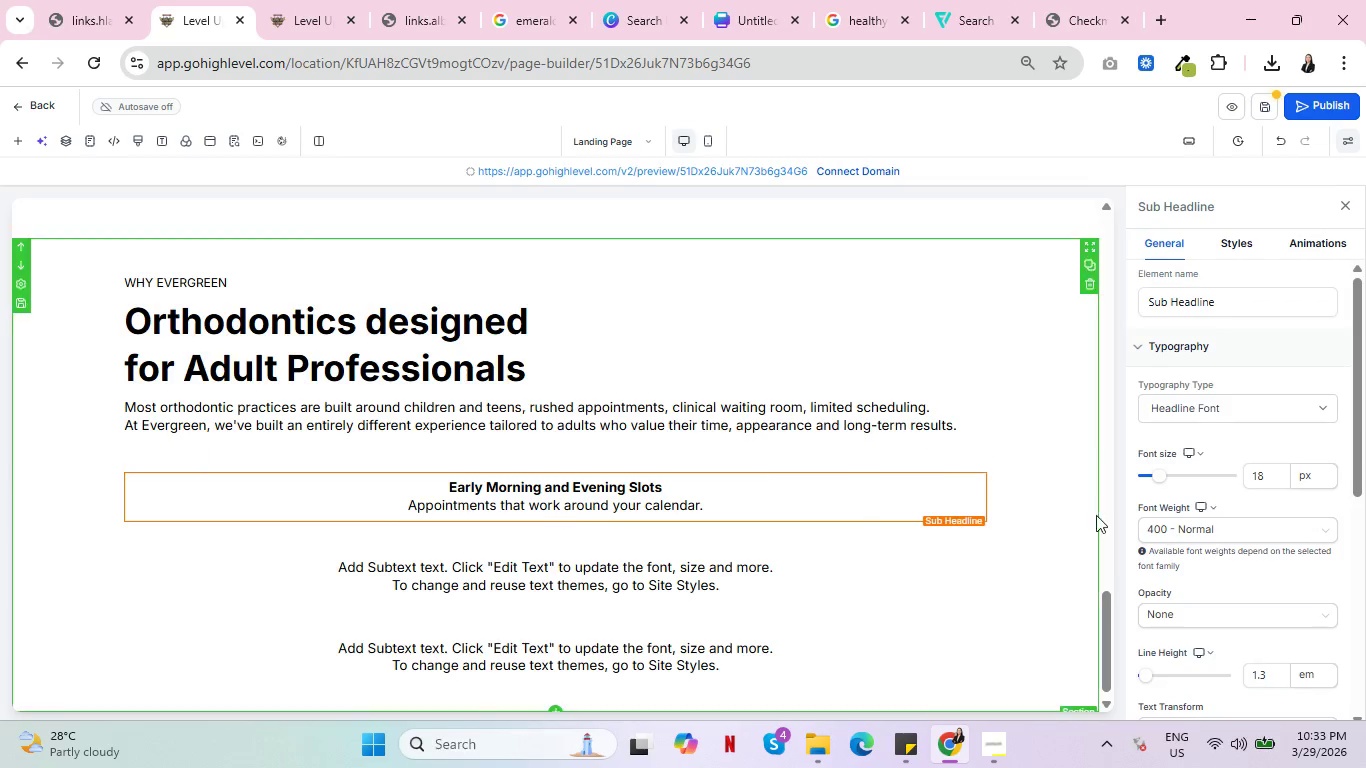 
scroll: coordinate [1220, 540], scroll_direction: down, amount: 3.0
 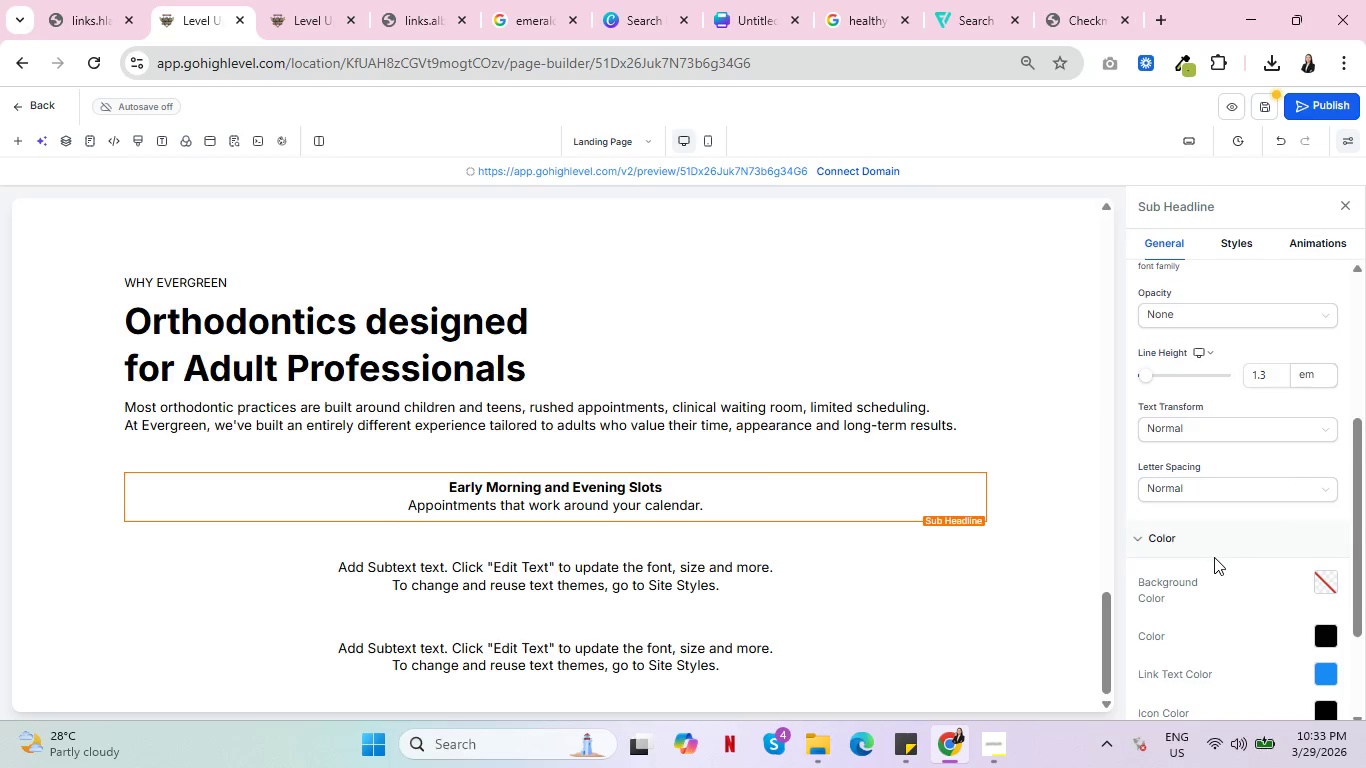 
scroll: coordinate [1246, 545], scroll_direction: up, amount: 5.0
 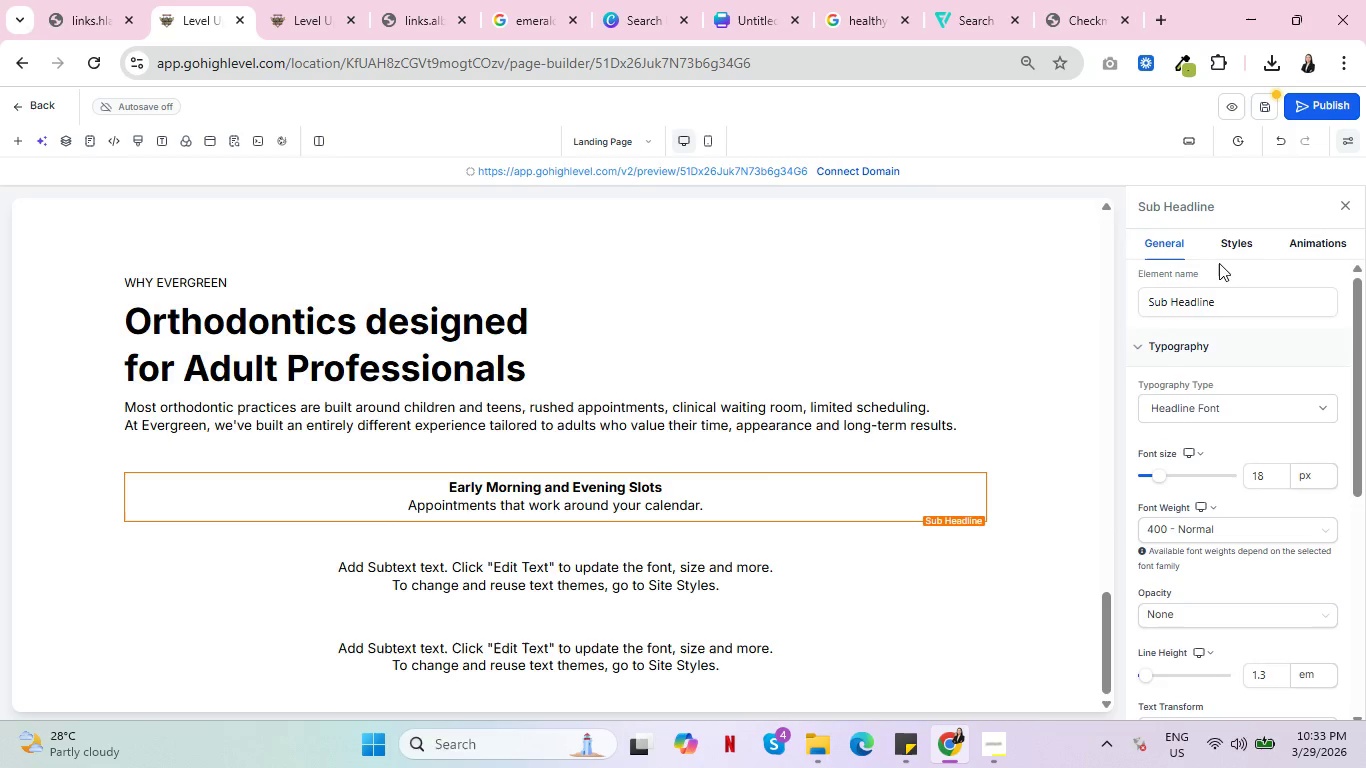 
left_click([1220, 249])
 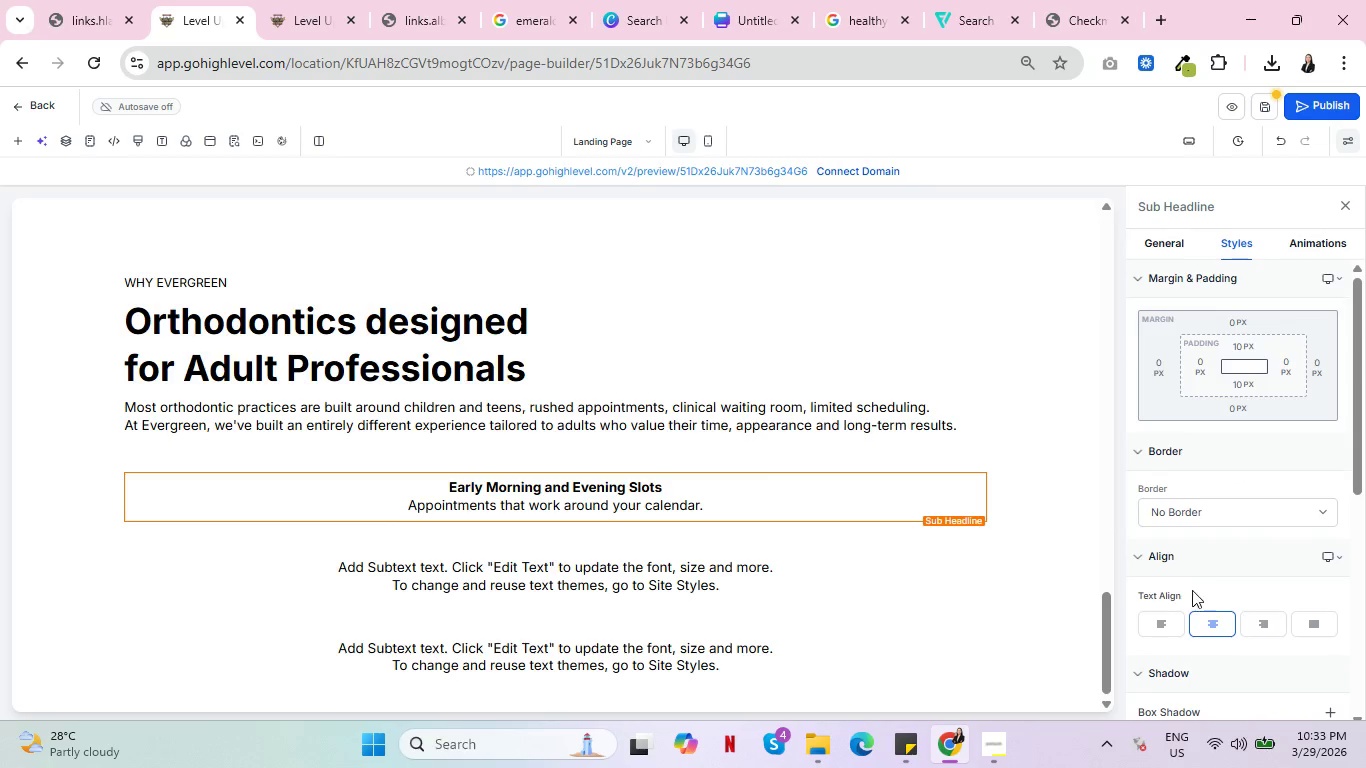 
left_click([1158, 628])
 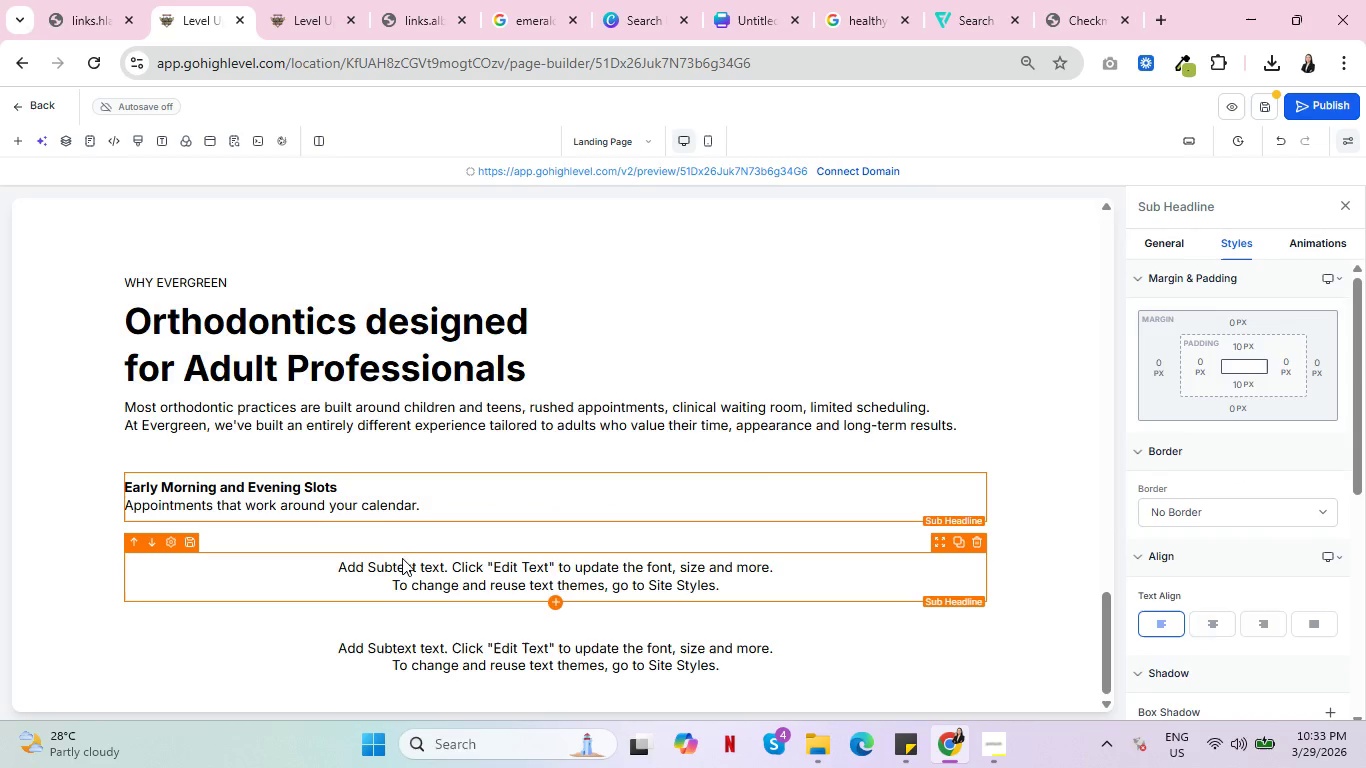 
double_click([404, 566])
 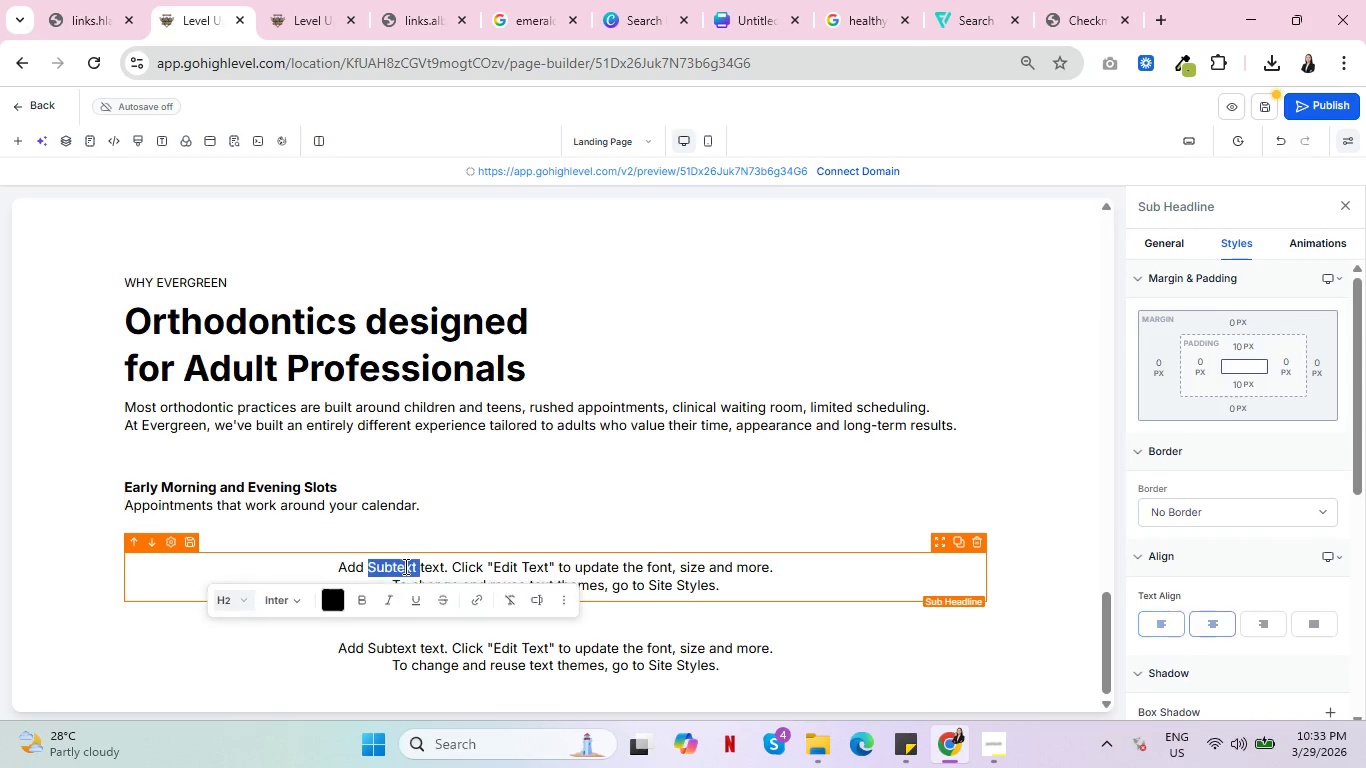 
triple_click([404, 566])
 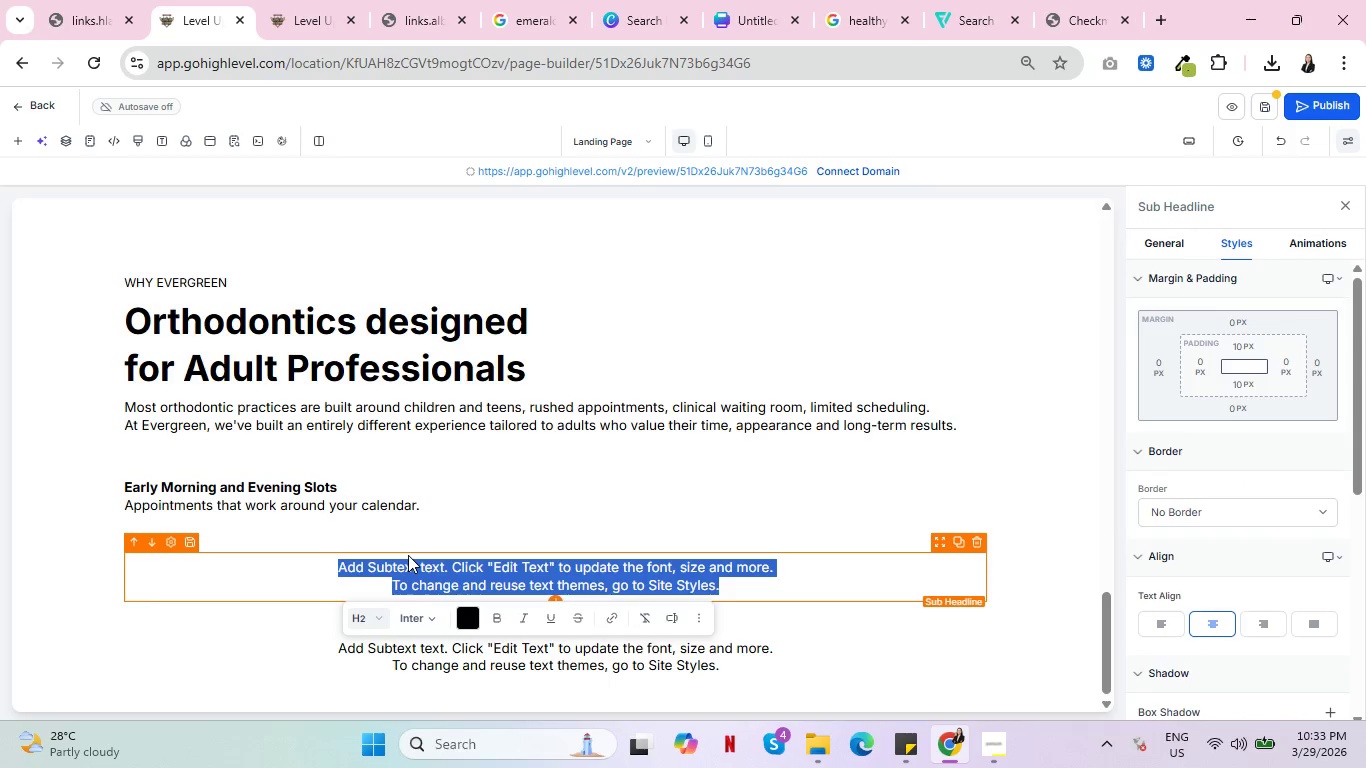 
type(cle)
key(Backspace)
key(Backspace)
key(Backspace)
type(Clear Aligner Specialist)
 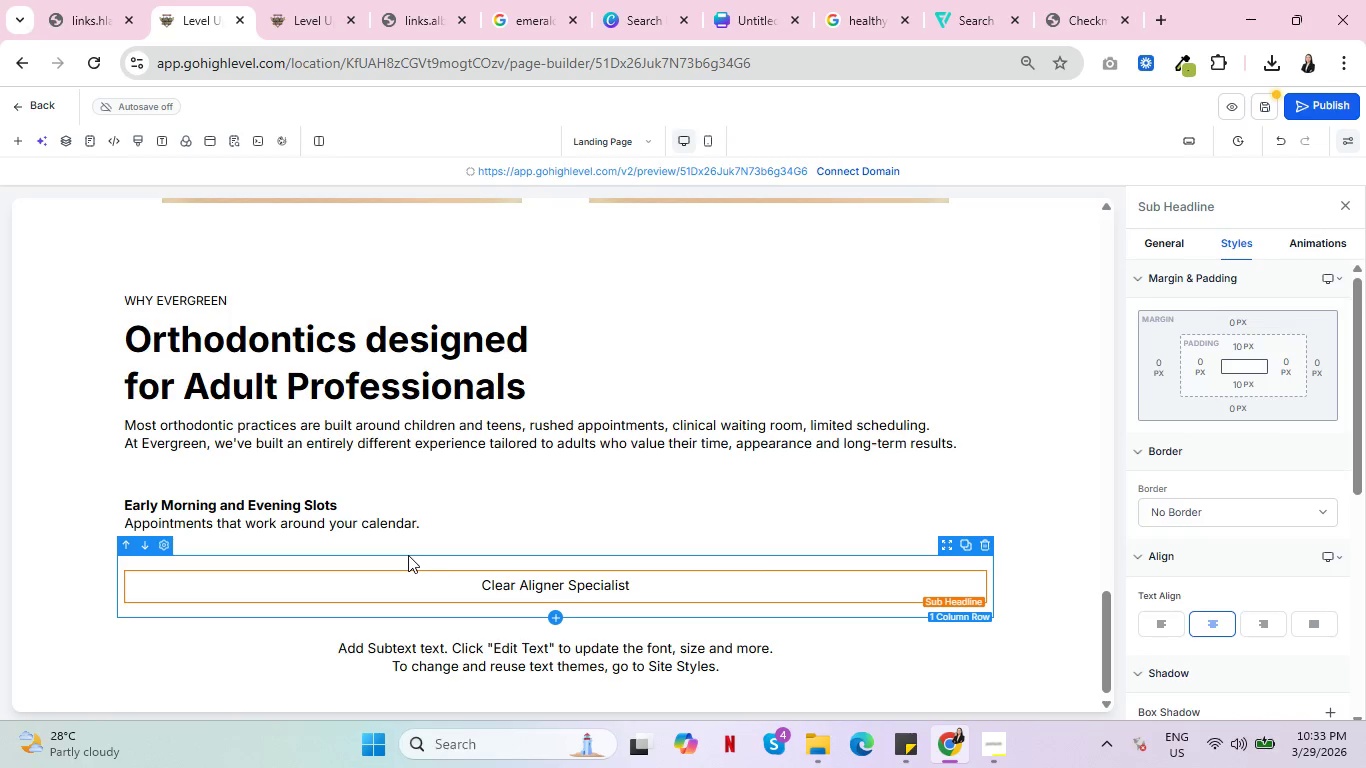 
key(Enter)
 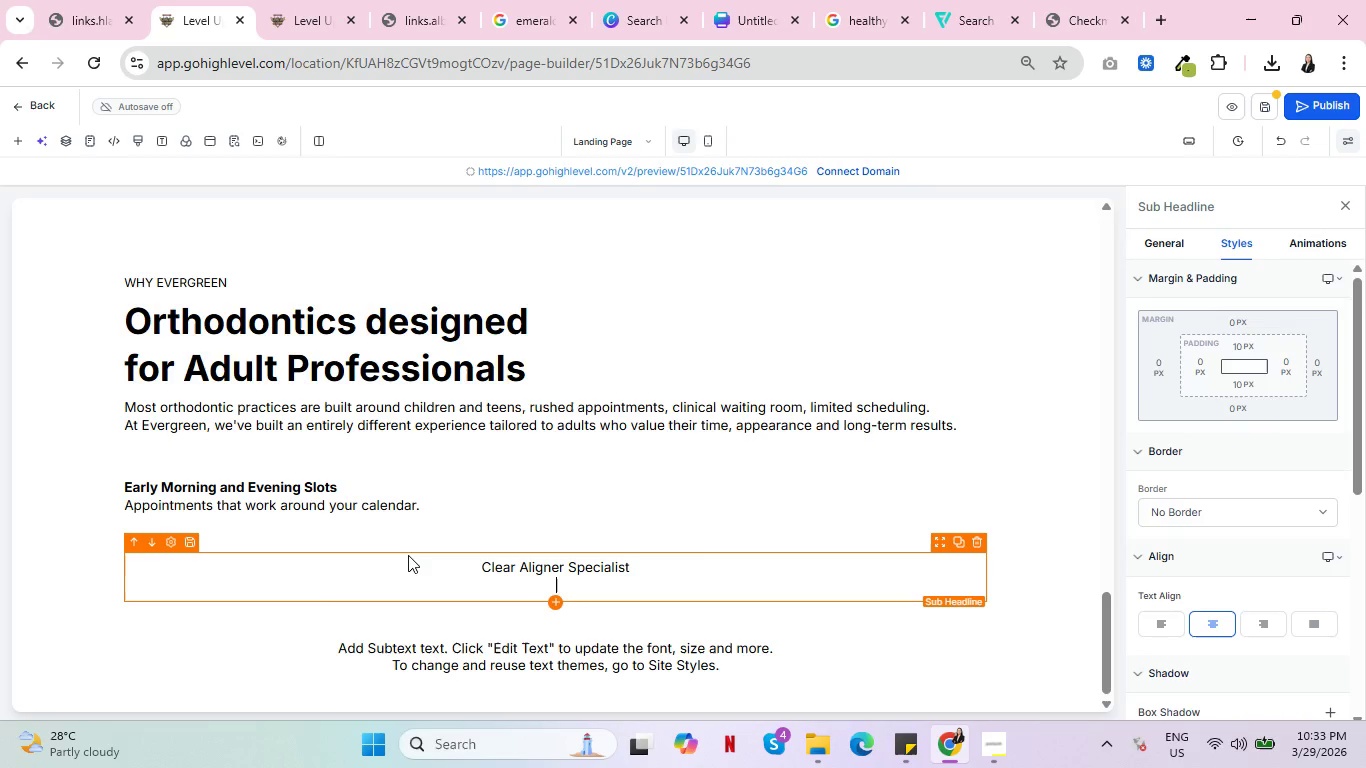 
wait(5.64)
 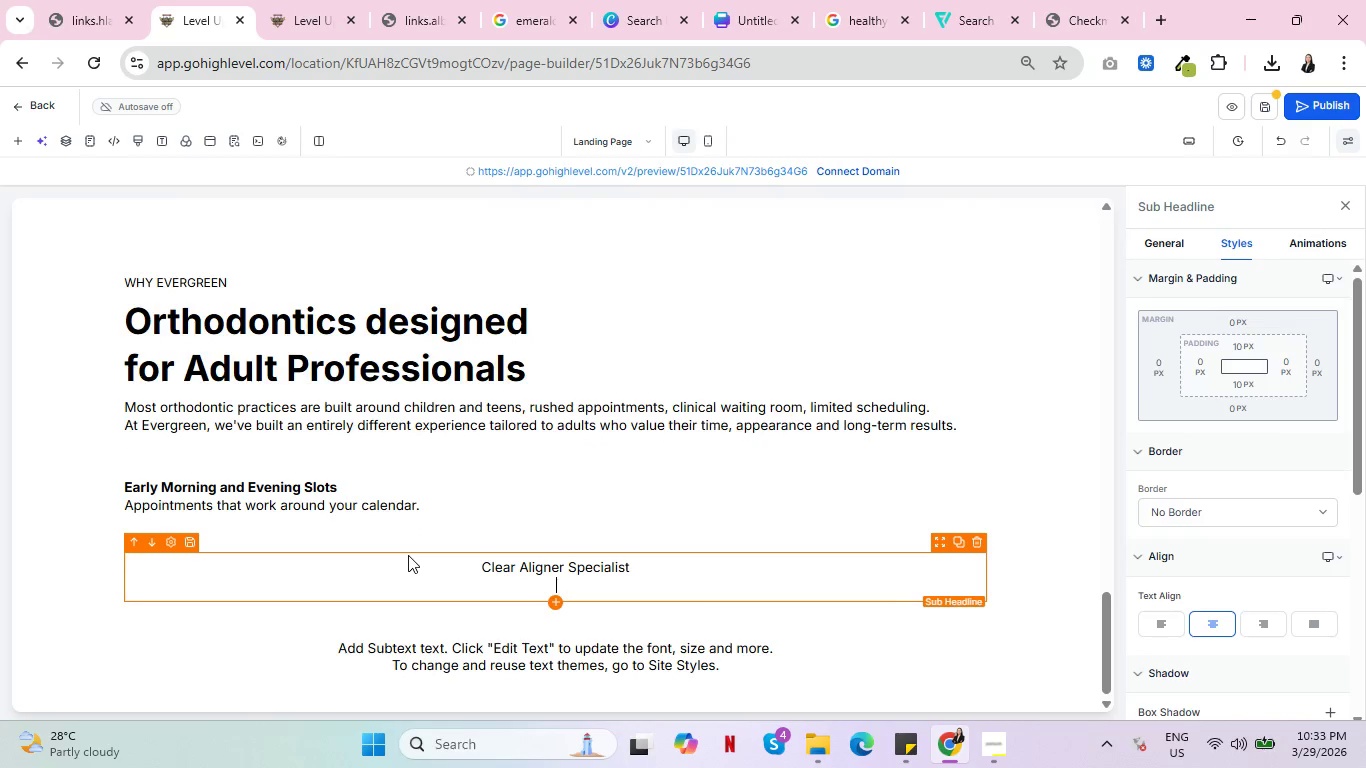 
type(Certified providers for )
 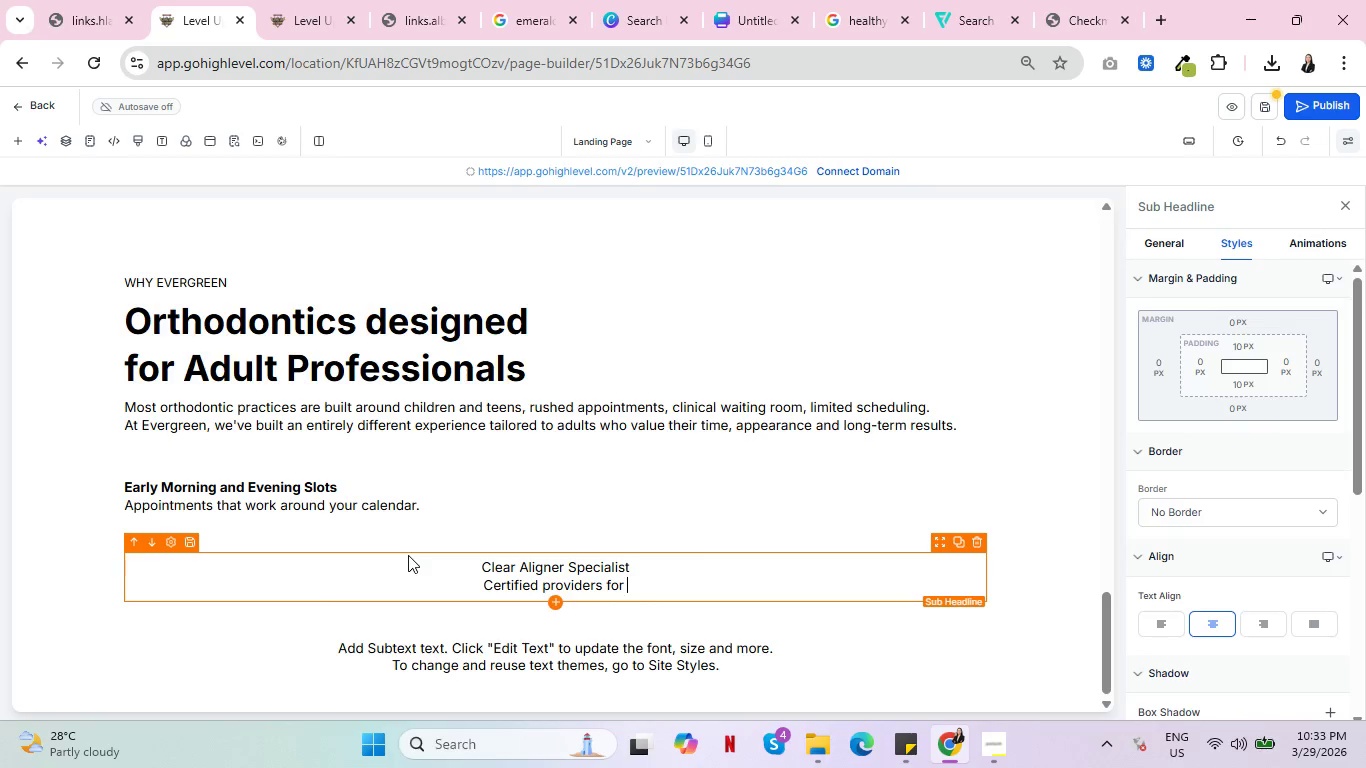 
type(Invasi)
 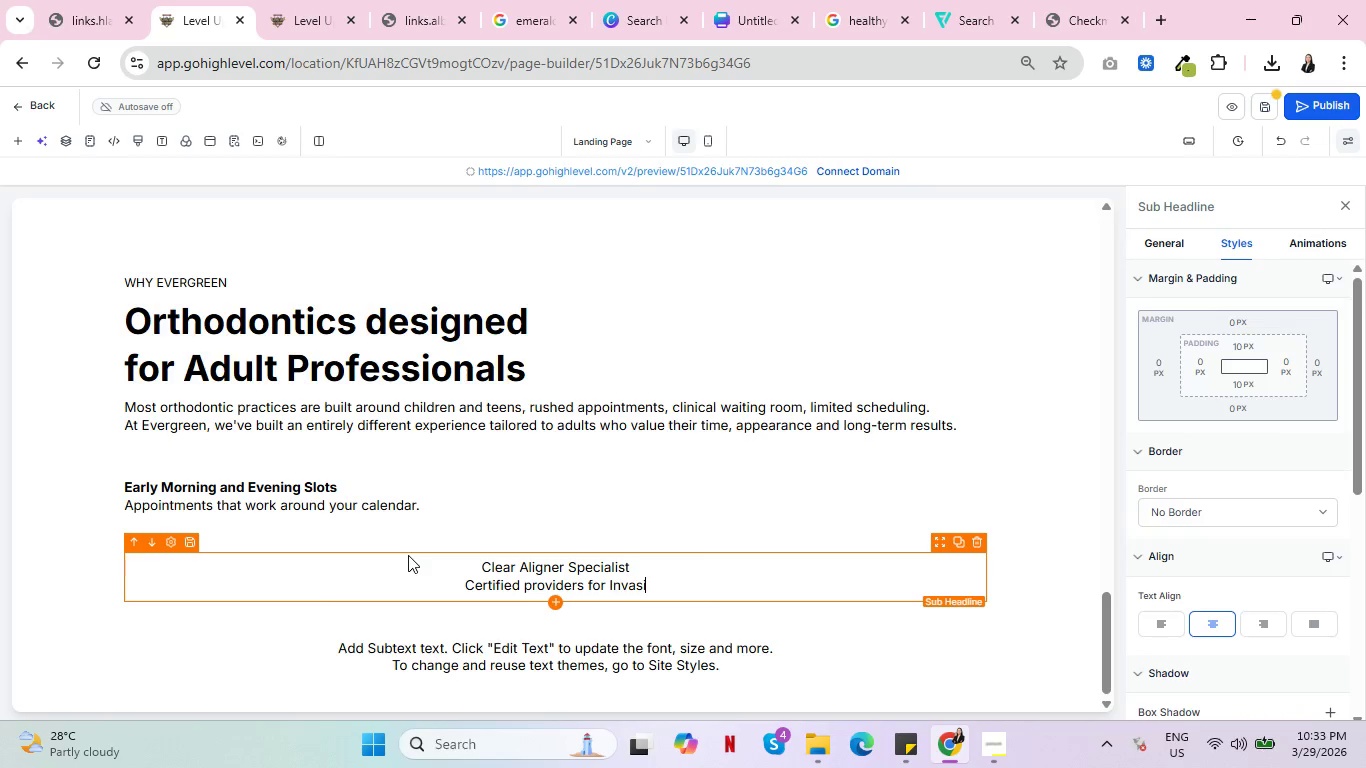 
key(Backspace)
key(Backspace)
key(Backspace)
type(isalign, Sparka)
key(Backspace)
type( and lingual braces)
 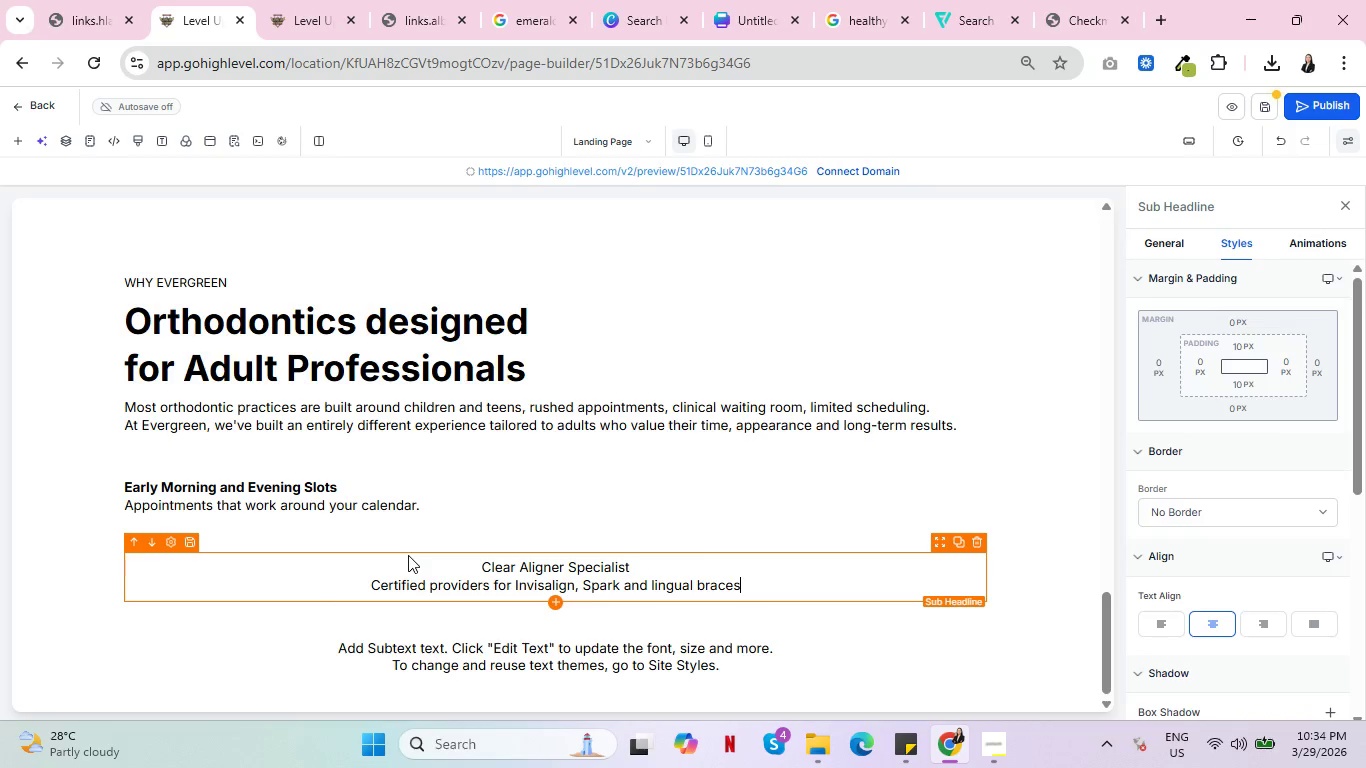 
key(Space)
 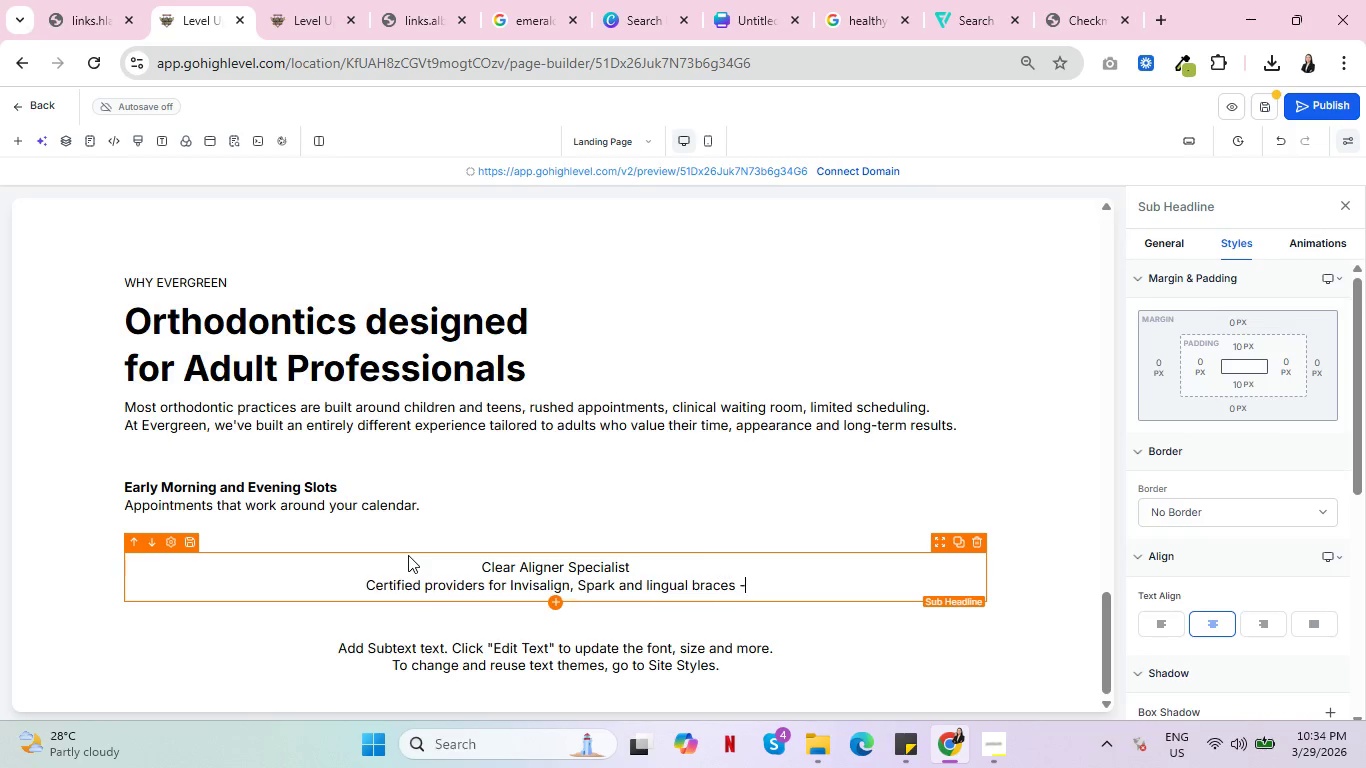 
key(Minus)
 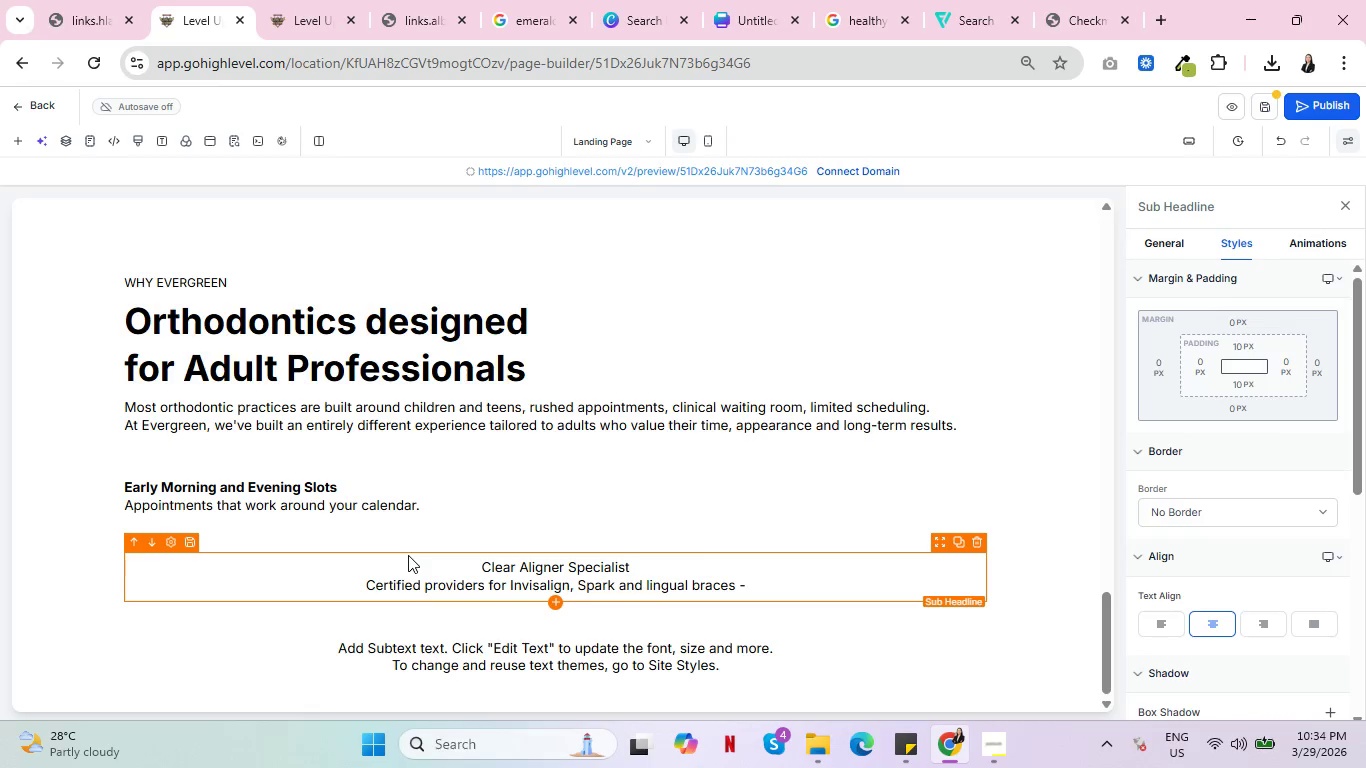 
key(Minus)
 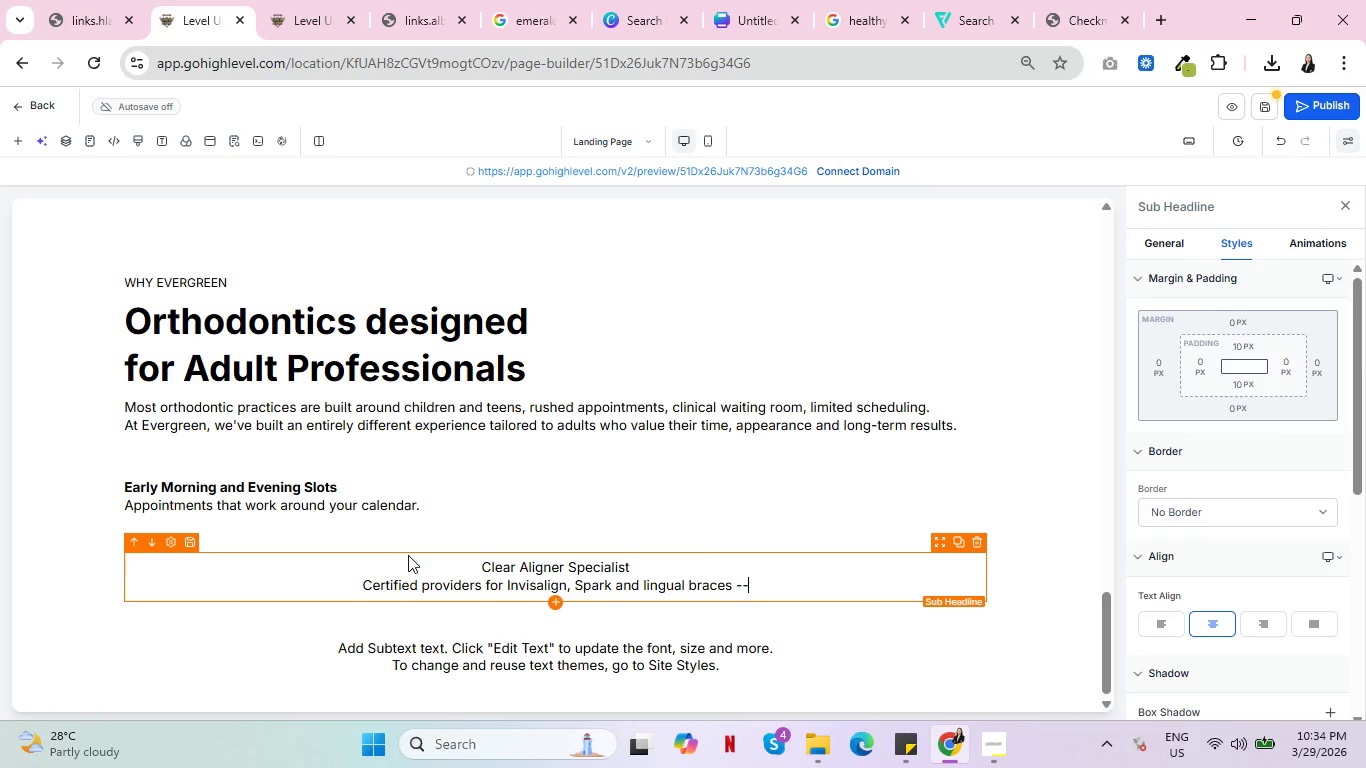 
key(Backspace)
 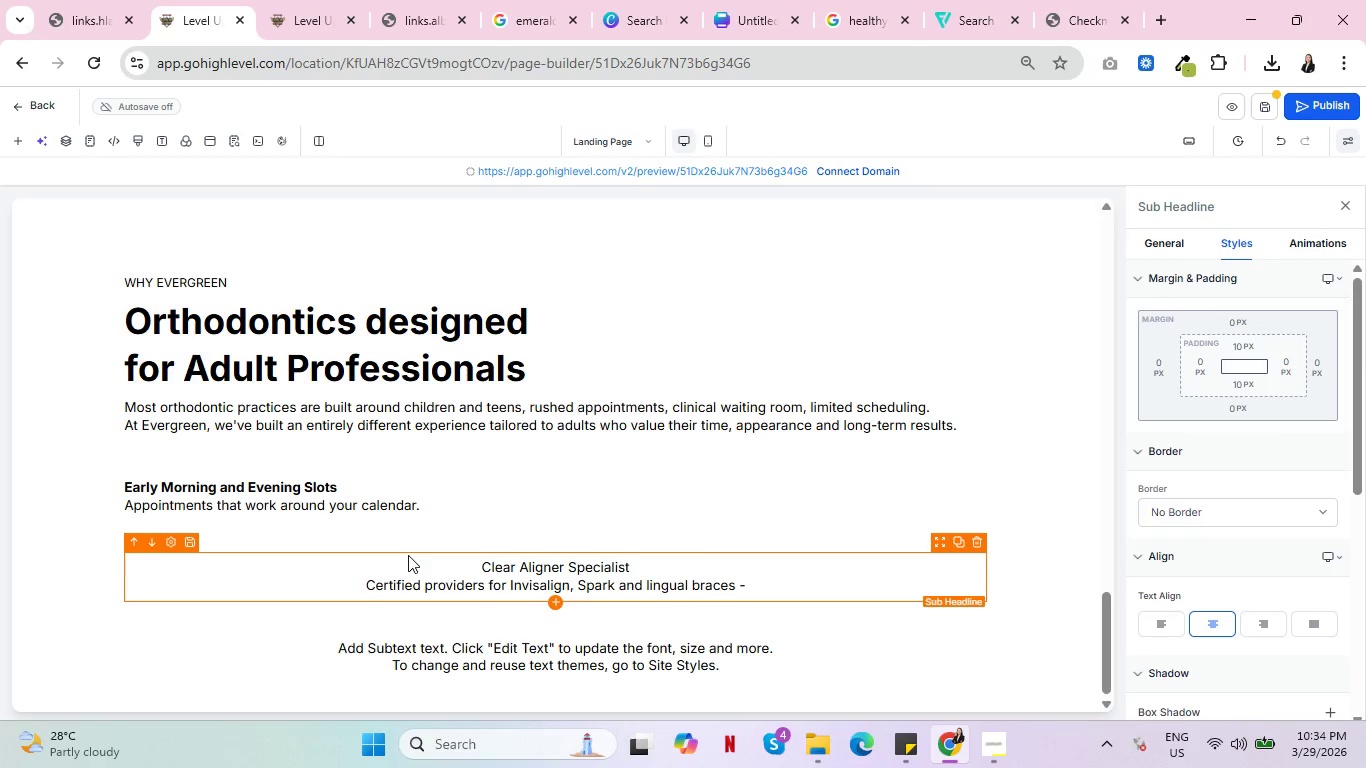 
key(Backspace)
 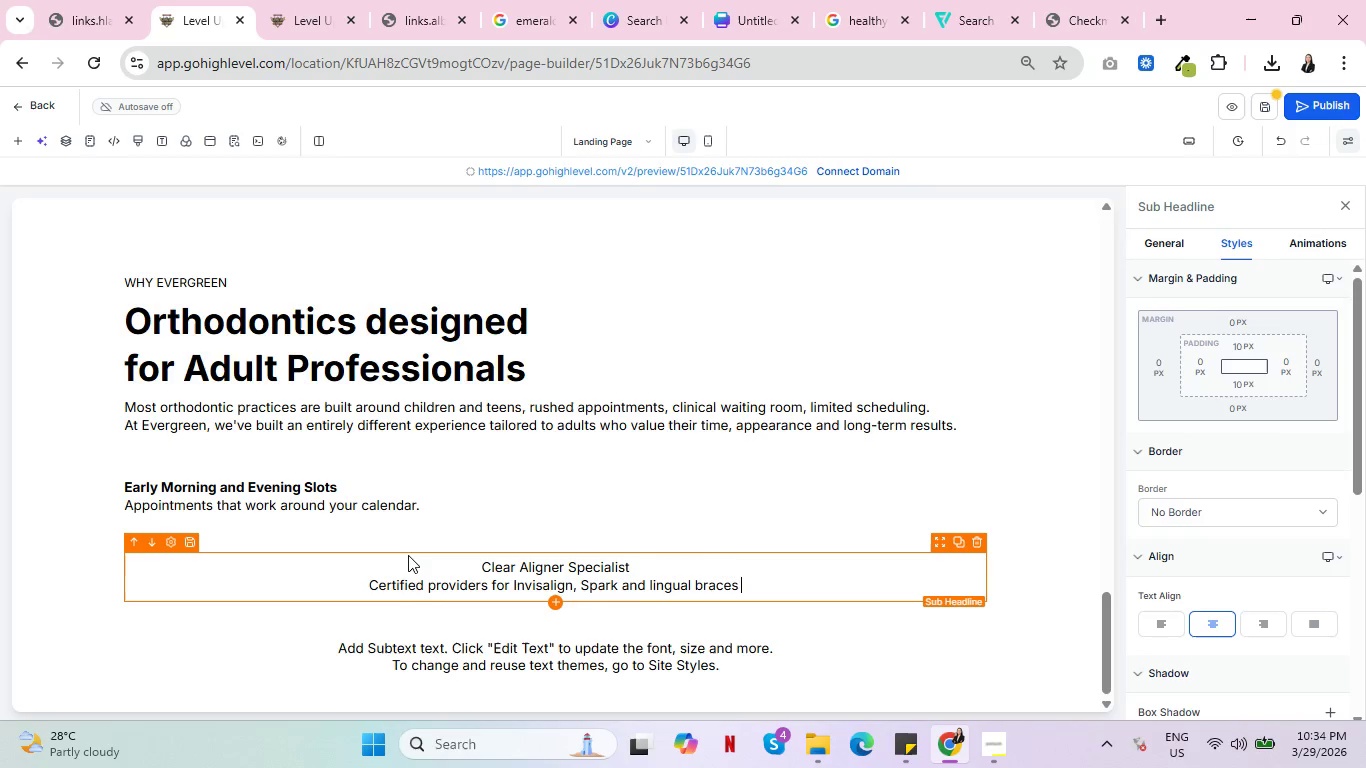 
key(Backspace)
 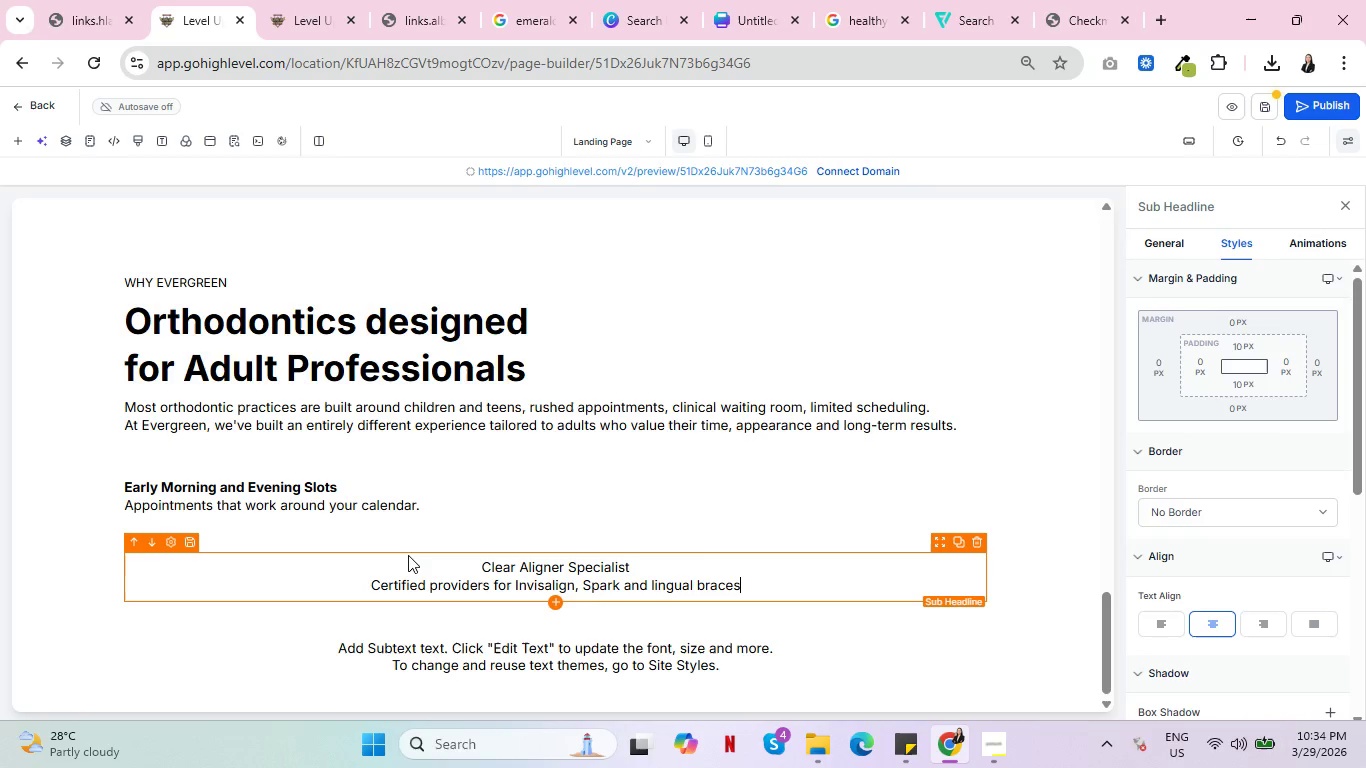 
key(Space)
 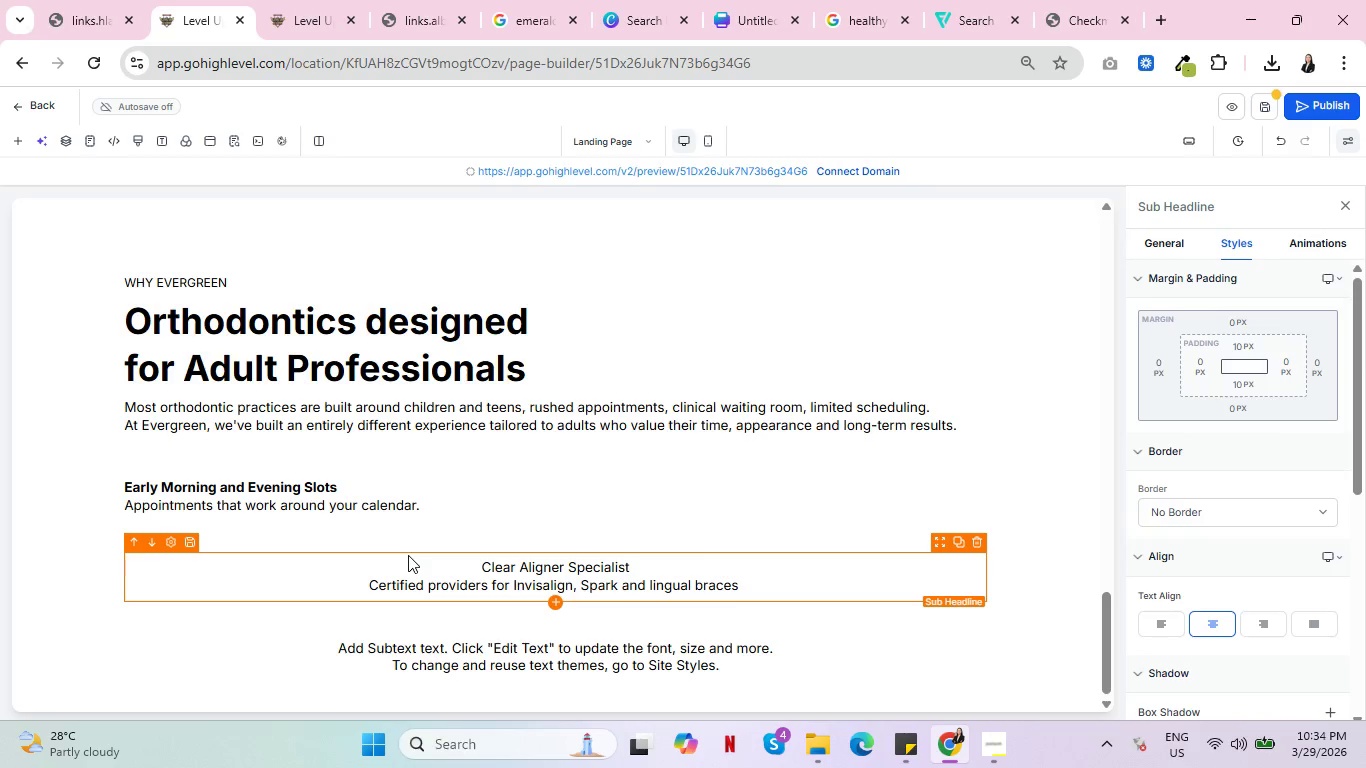 
key(Backspace)
type(, fi)
key(Backspace)
type(ully discreet whie)
key(Backspace)
type(le you present, meet and lead.)
 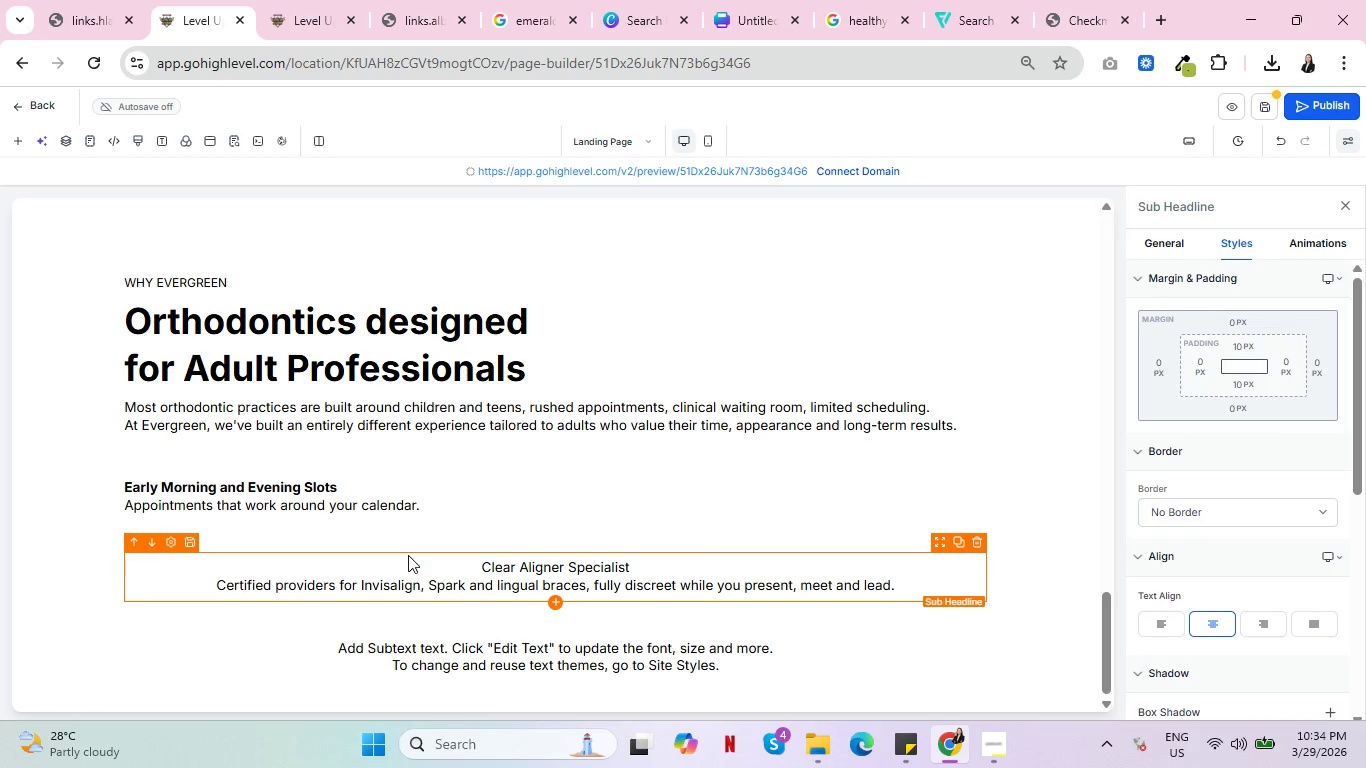 
scroll: coordinate [458, 509], scroll_direction: down, amount: 2.0
 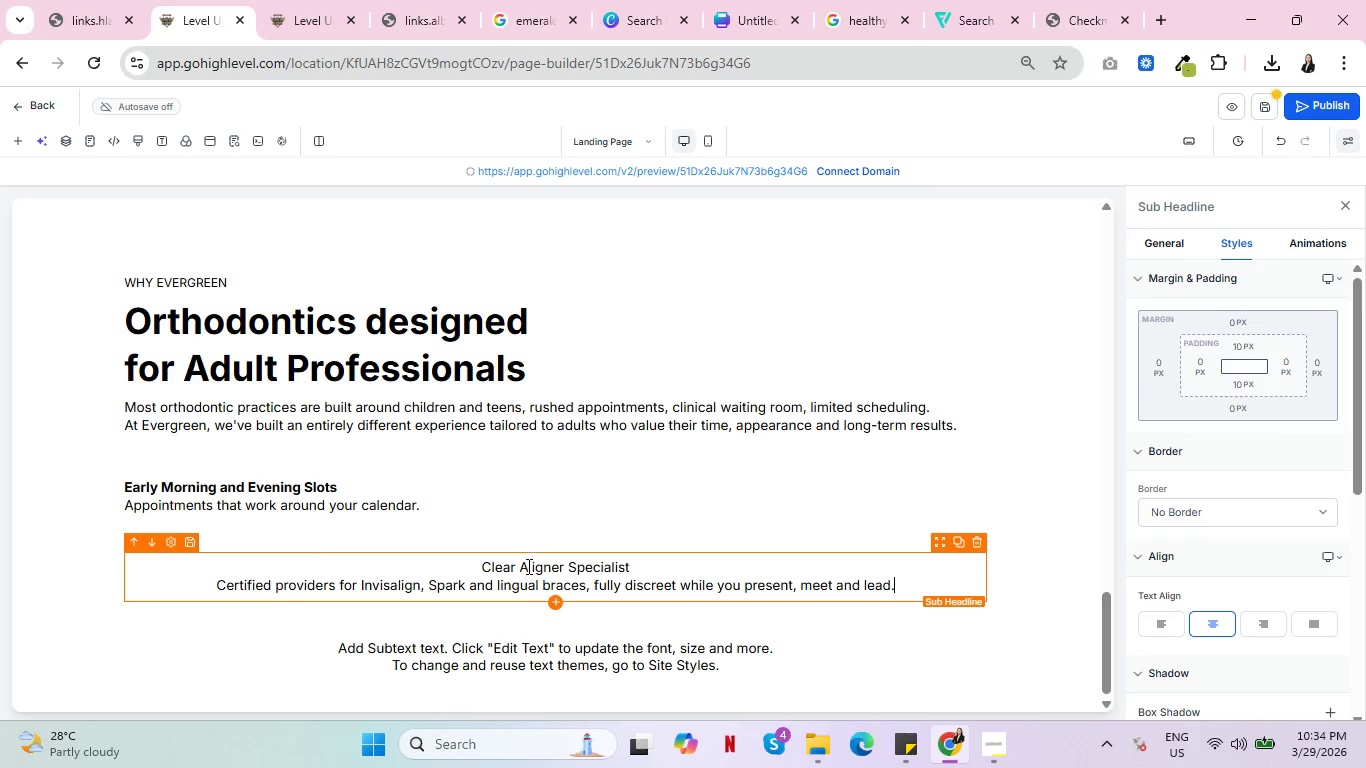 
double_click([527, 566])
 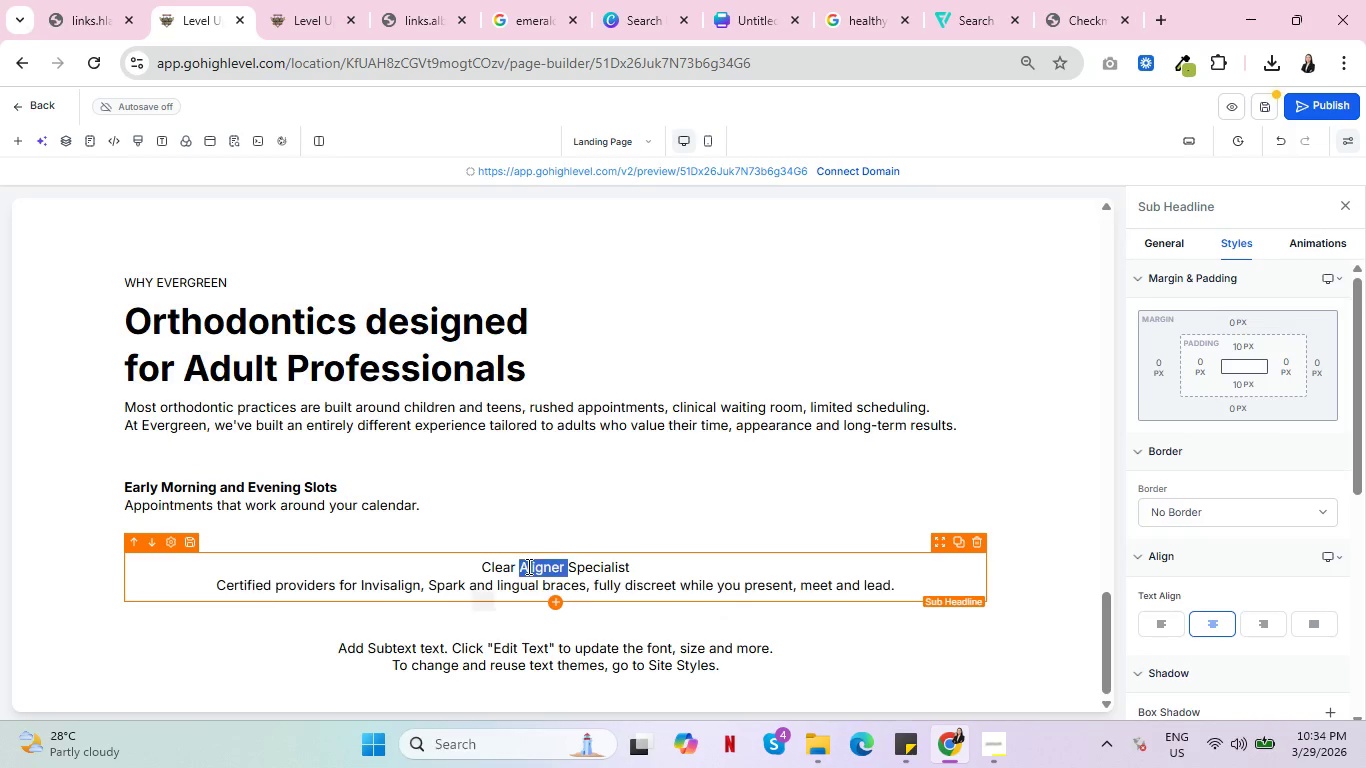 
triple_click([527, 566])
 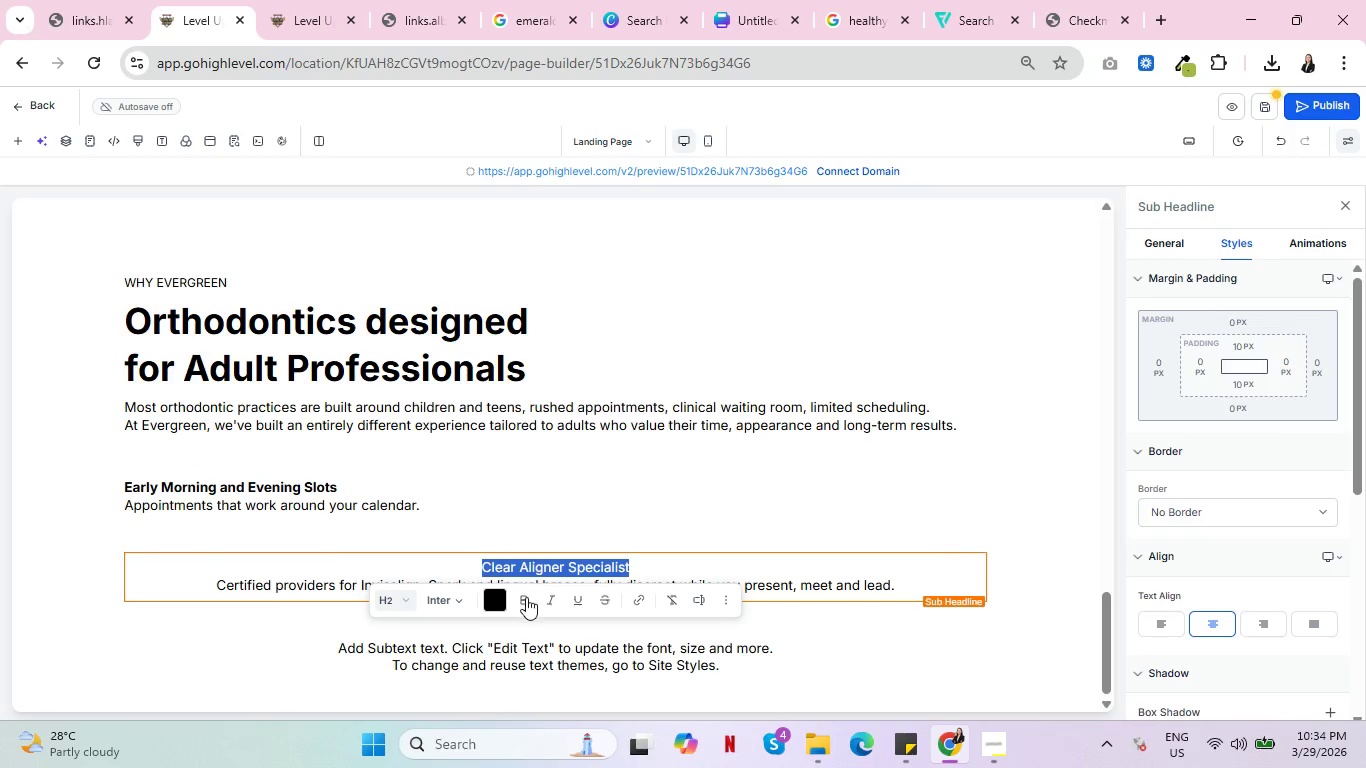 
left_click([526, 598])
 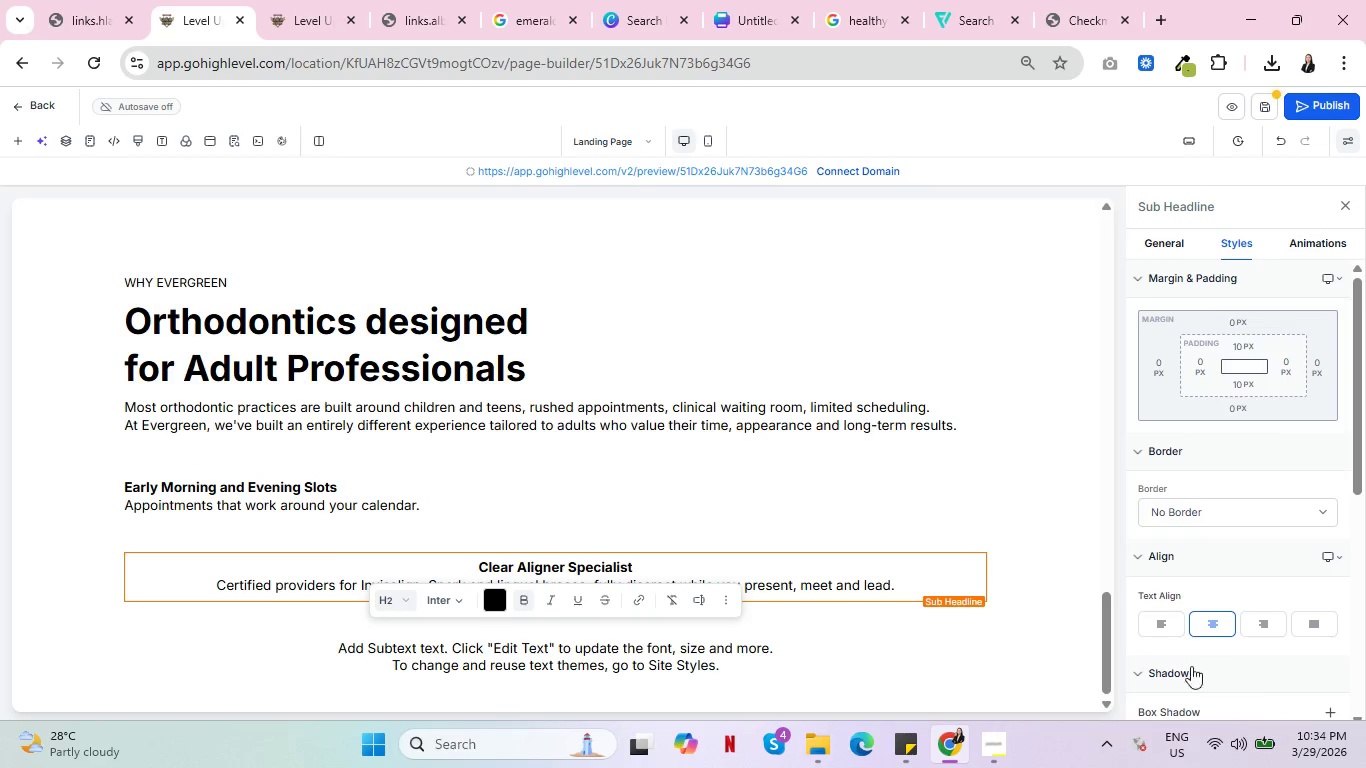 
left_click([1161, 620])
 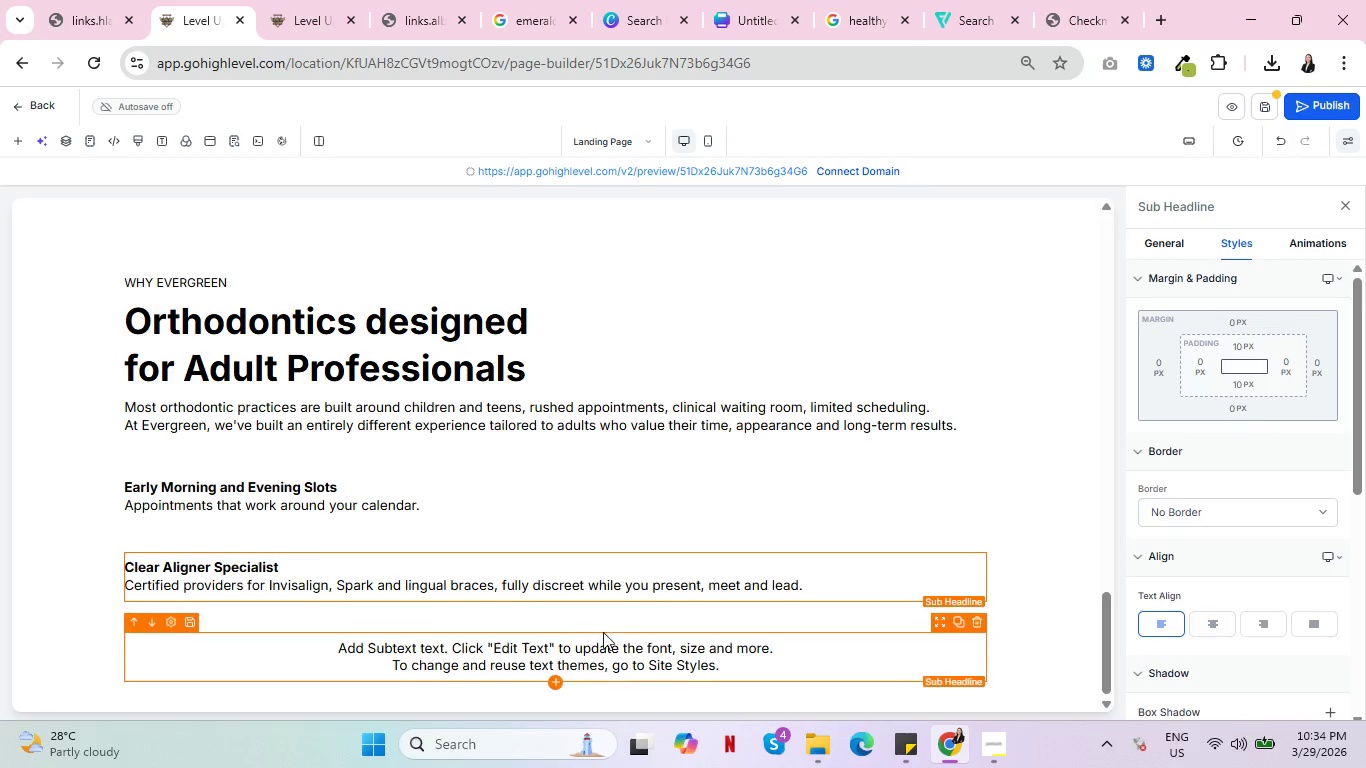 
left_click([569, 634])
 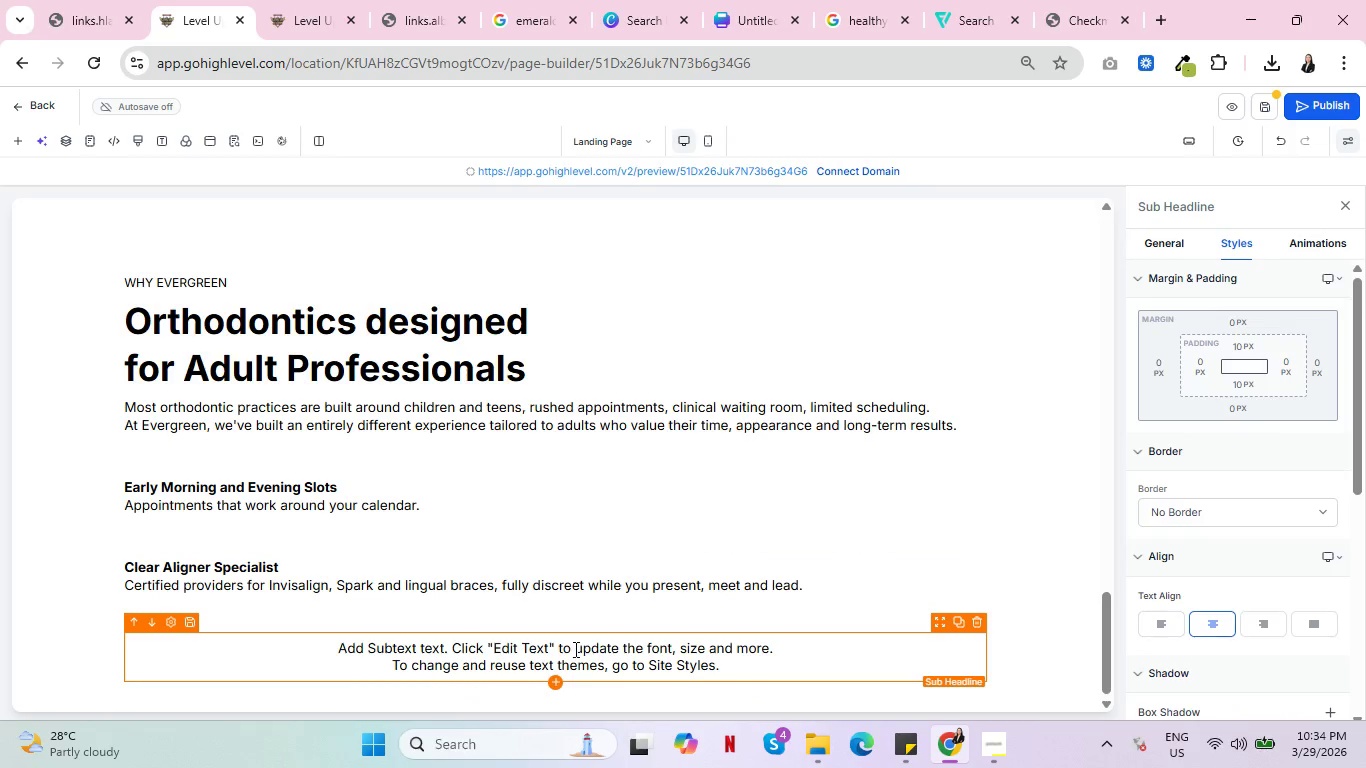 
double_click([574, 649])
 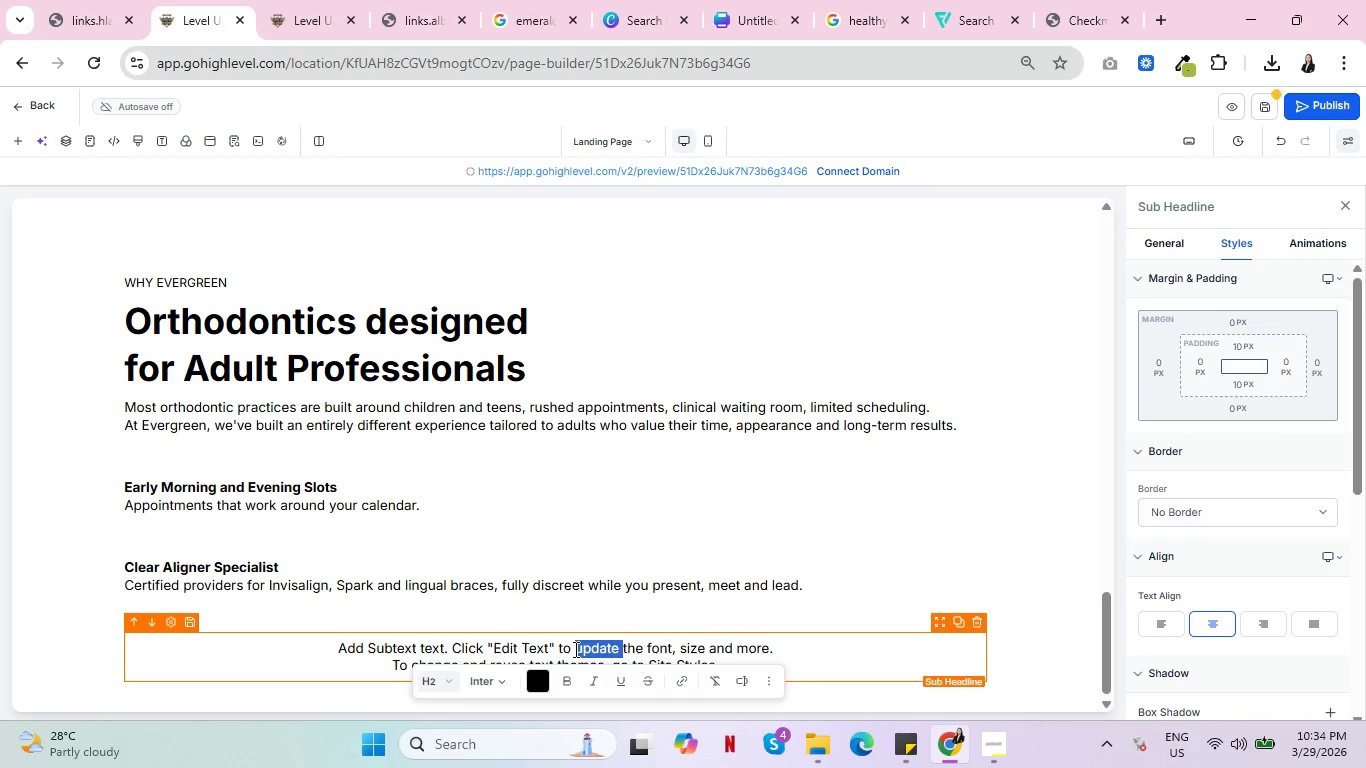 
triple_click([574, 649])
 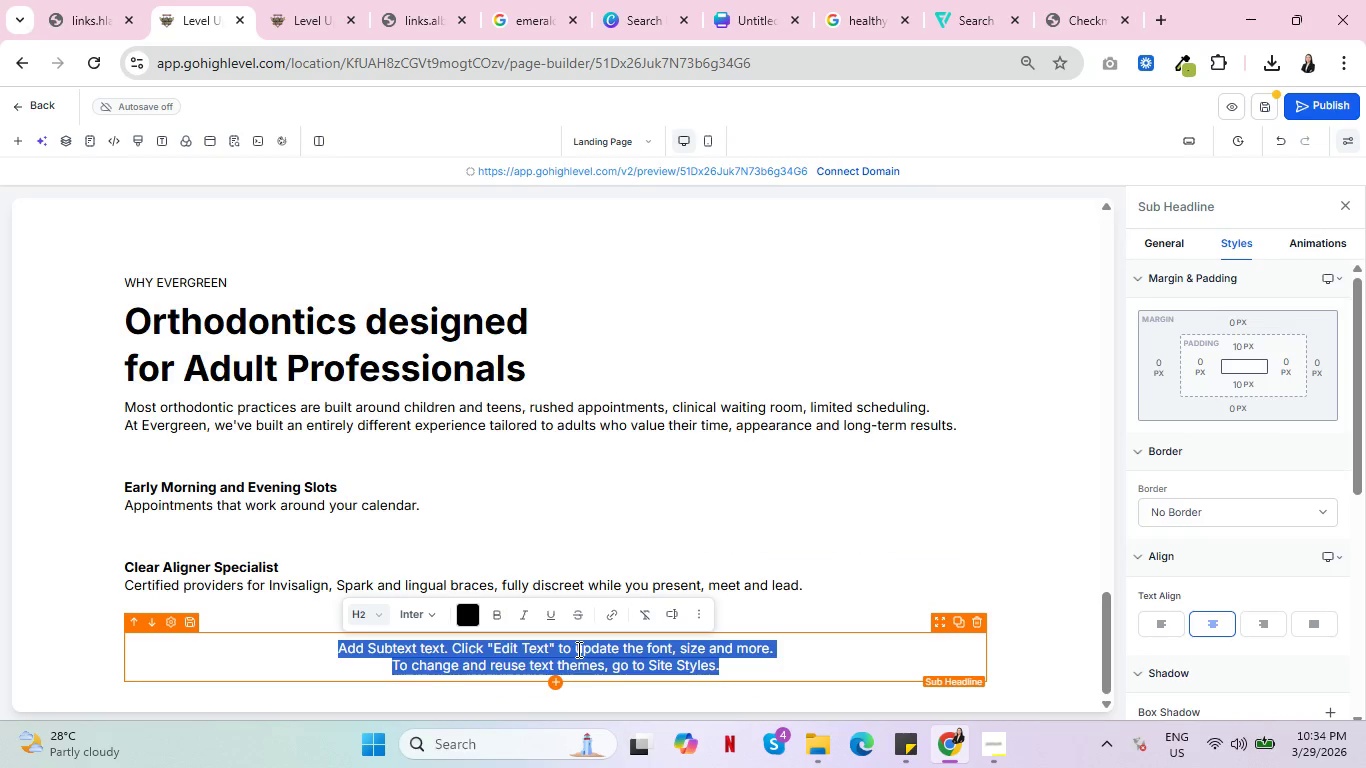 
type(Transa)
key(Backspace)
type(parent, Inclusive Prcing)
key(Backspace)
key(Backspace)
key(Backspace)
key(Backspace)
type(icing)
 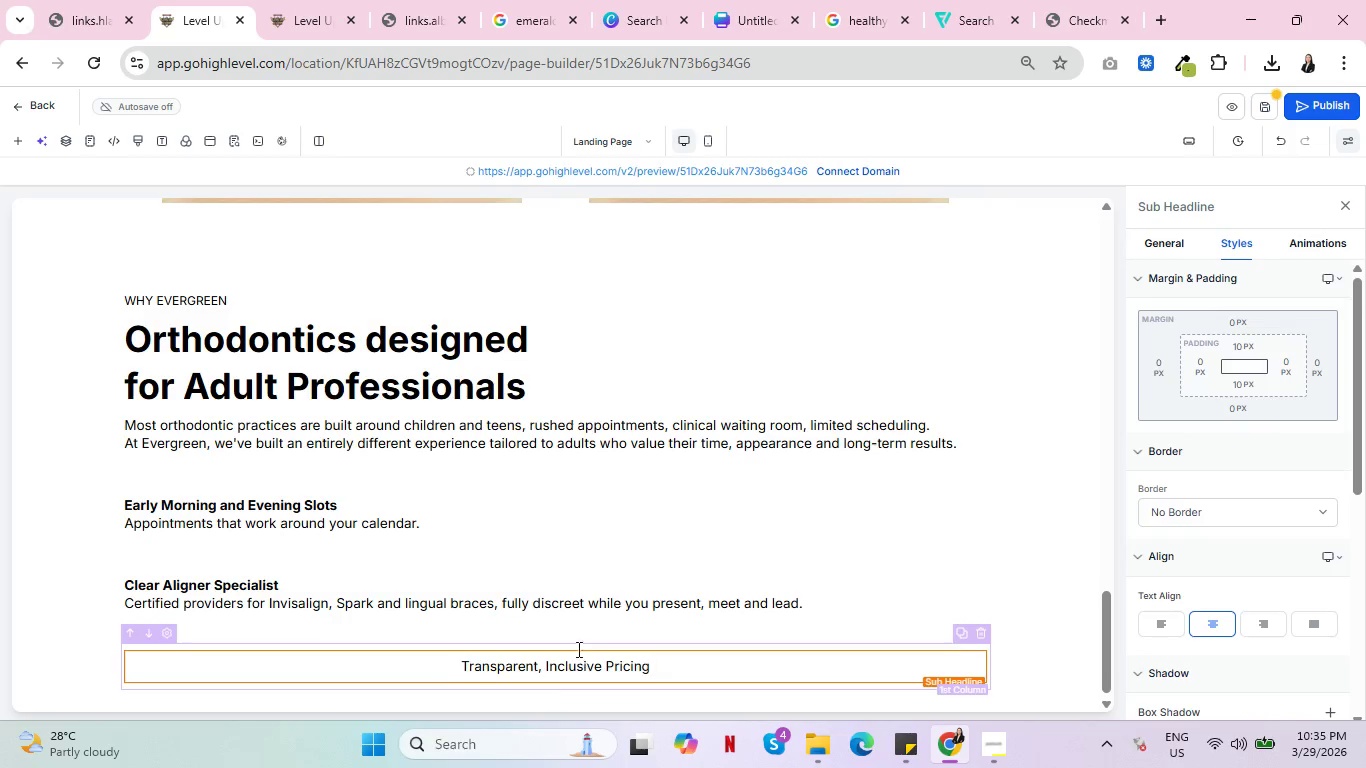 
 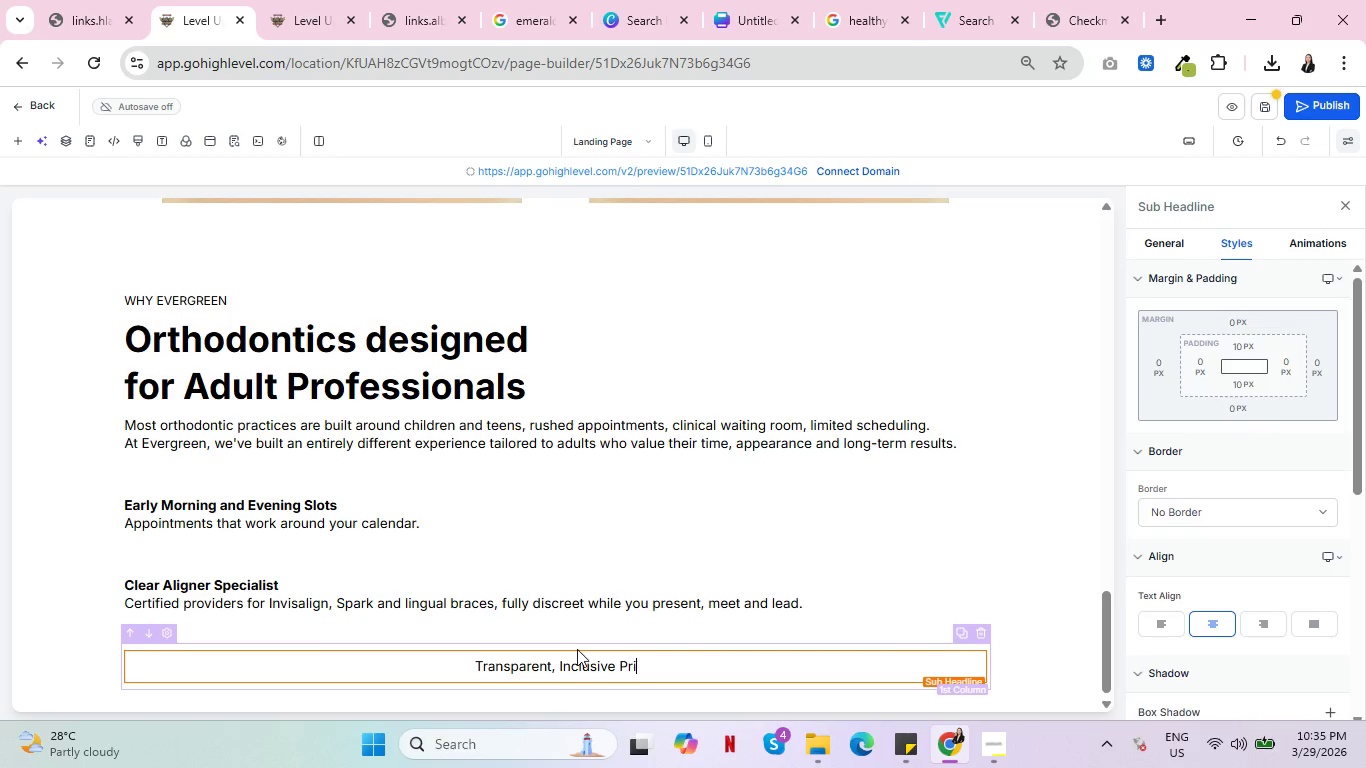 
key(Enter)
 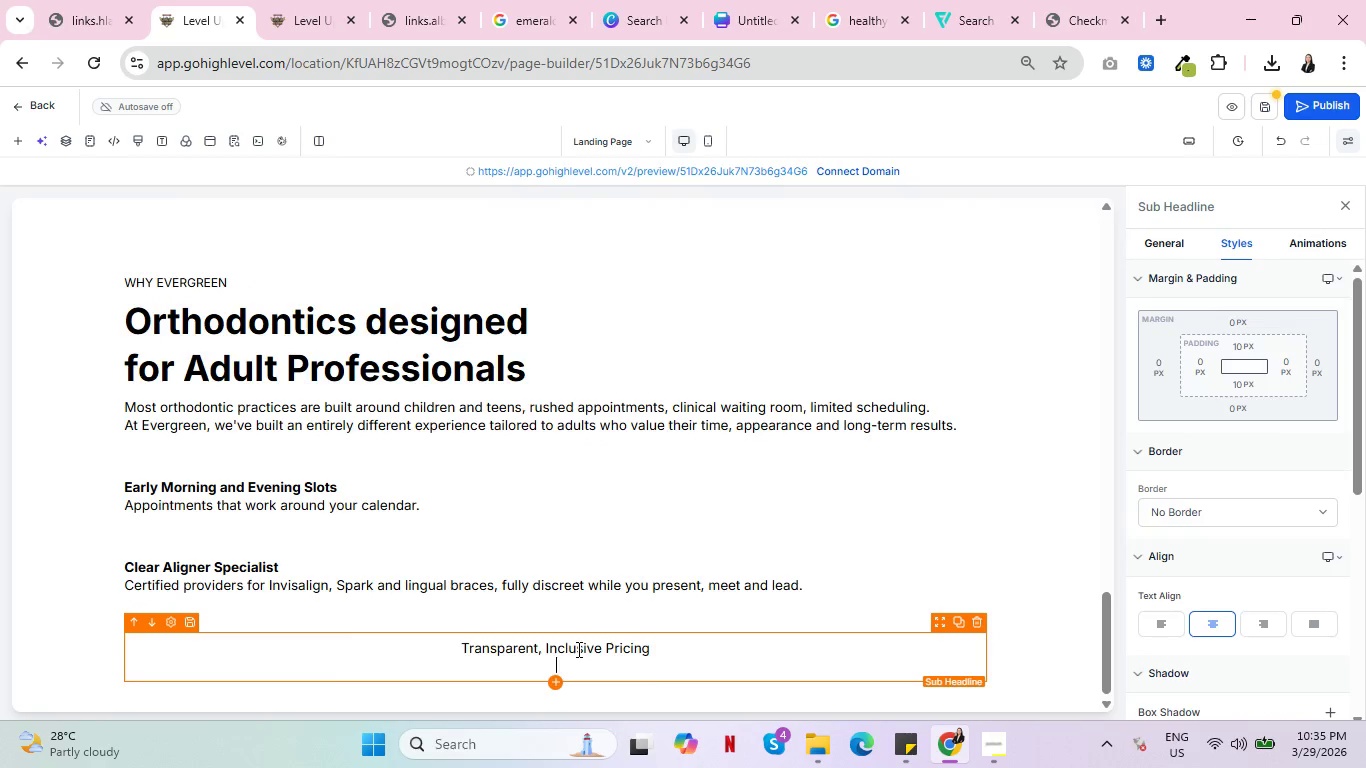 
type(No Surprise fees,)
key(Backspace)
type(. )
 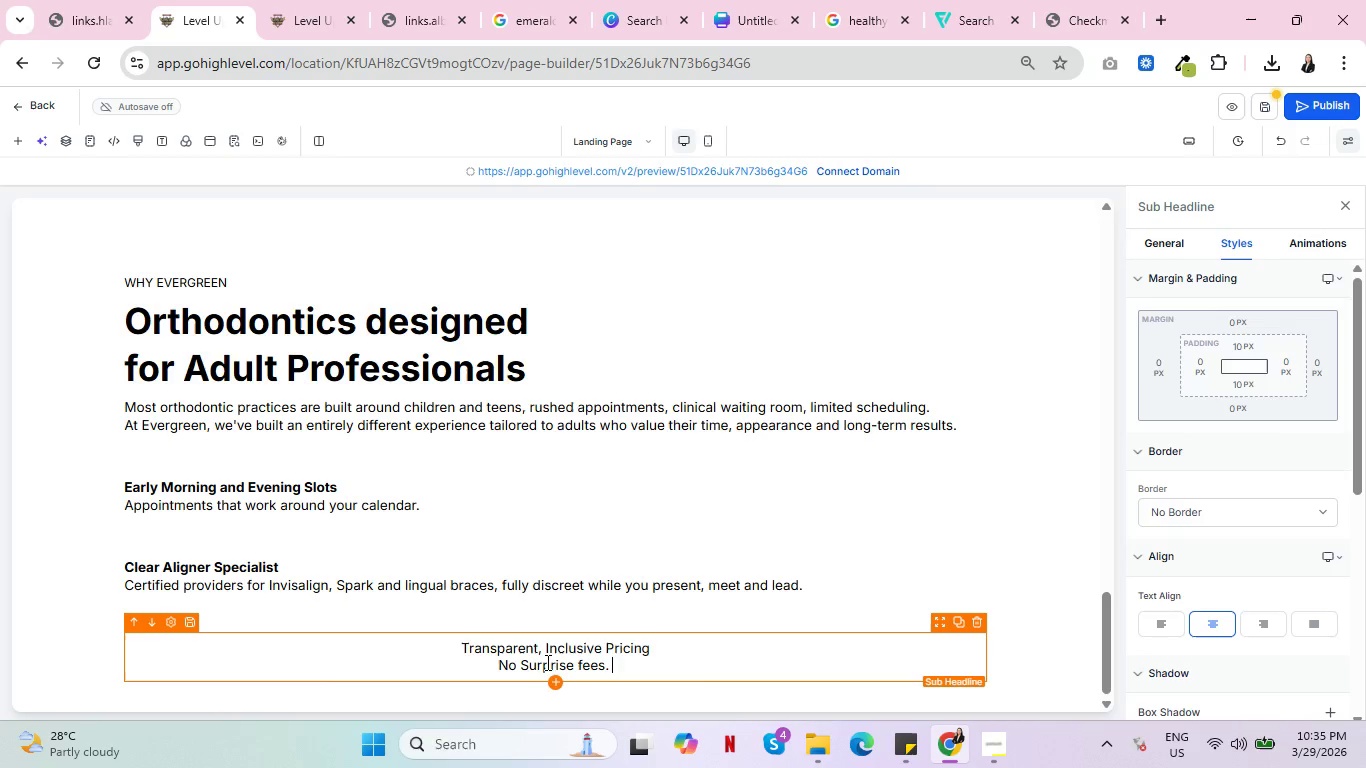 
left_click([530, 666])
 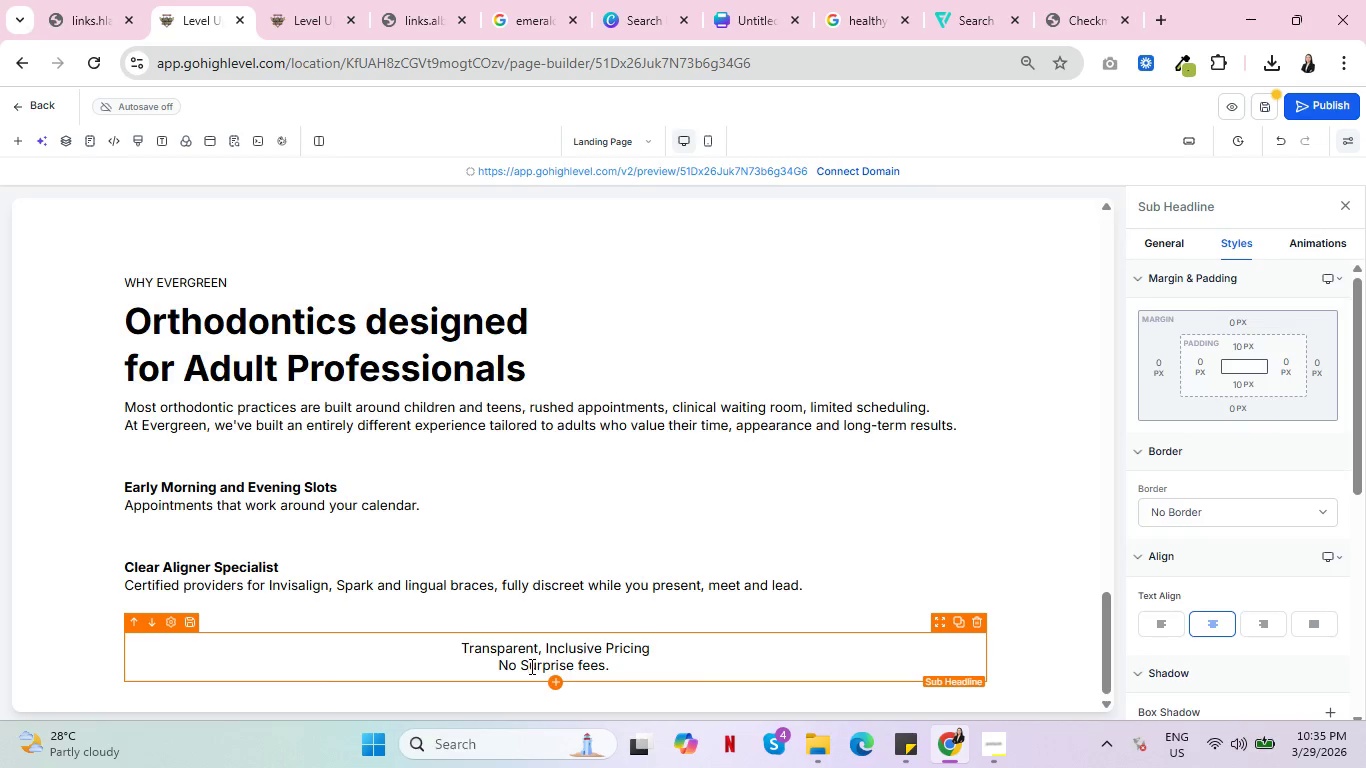 
key(Backspace)
 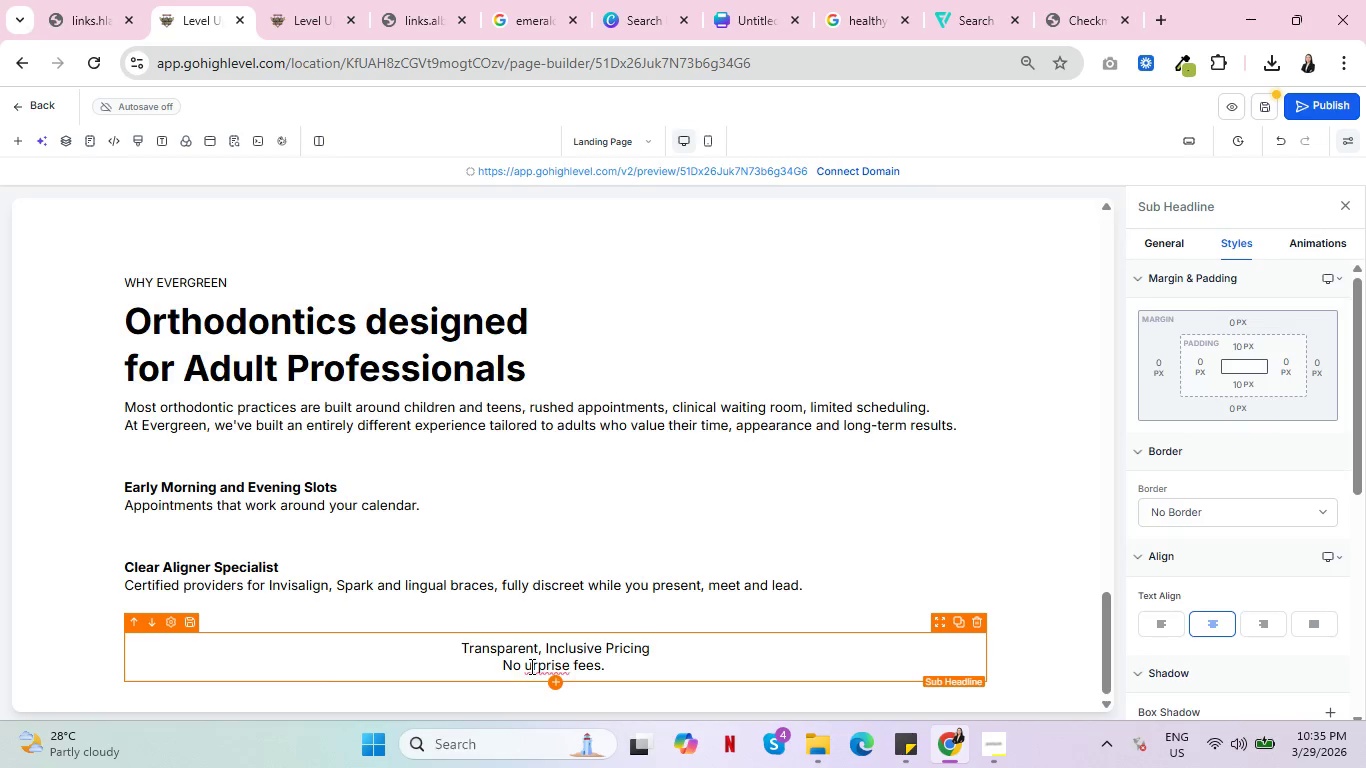 
key(S)
 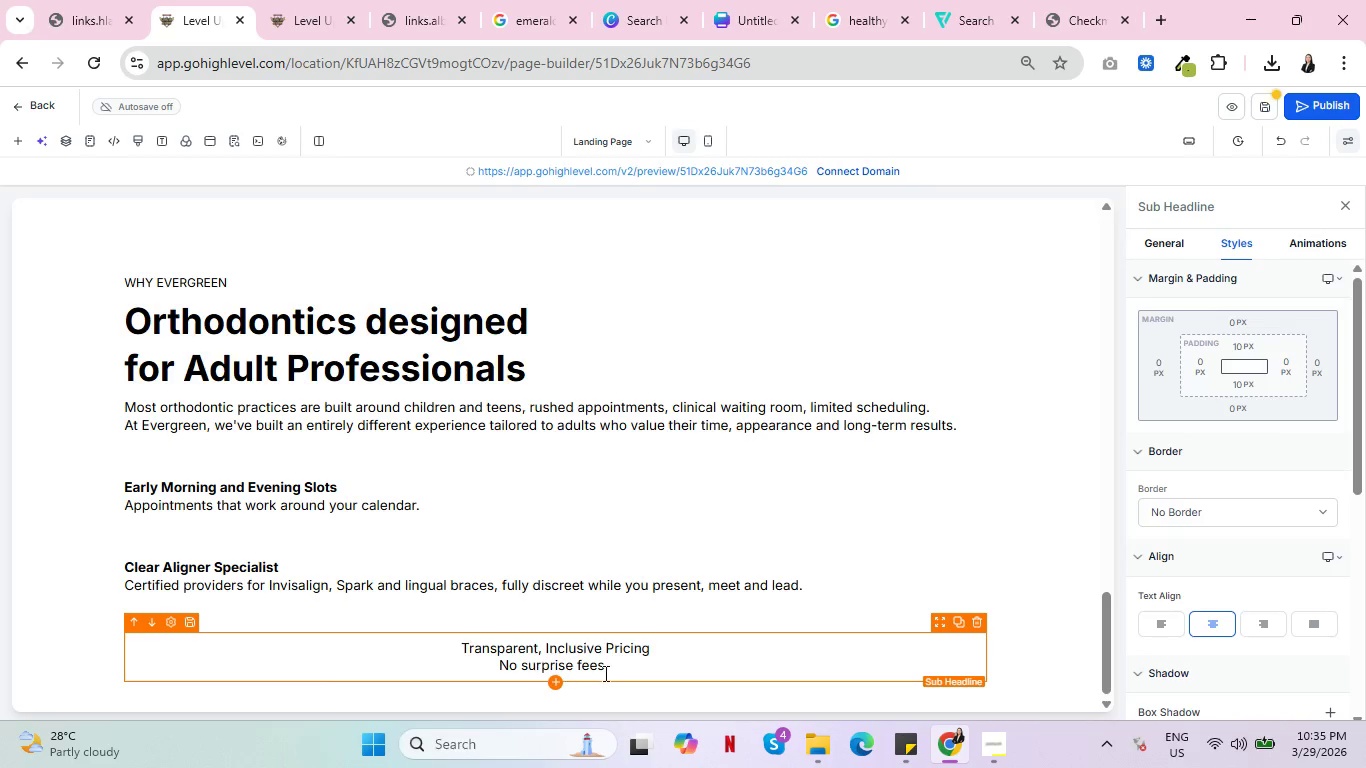 
left_click([634, 666])
 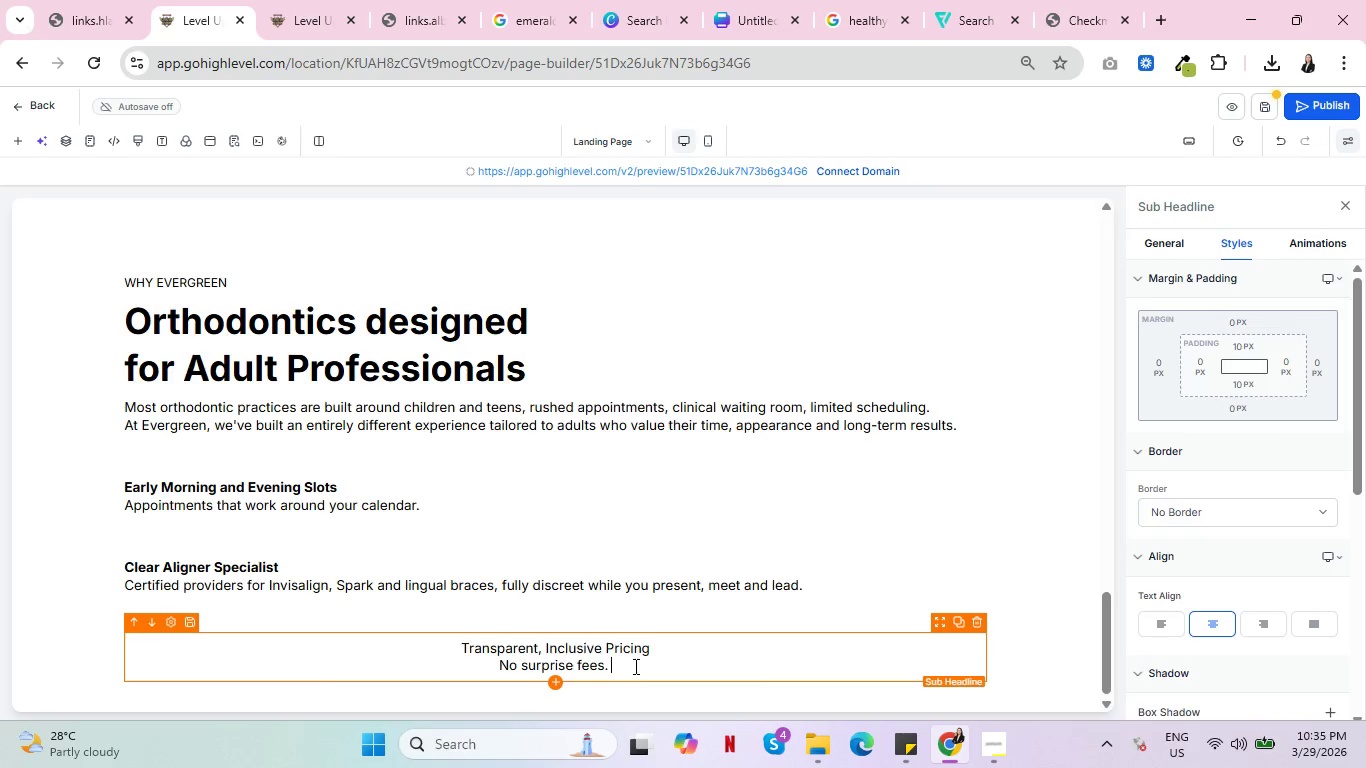 
type(Flexible payment)
 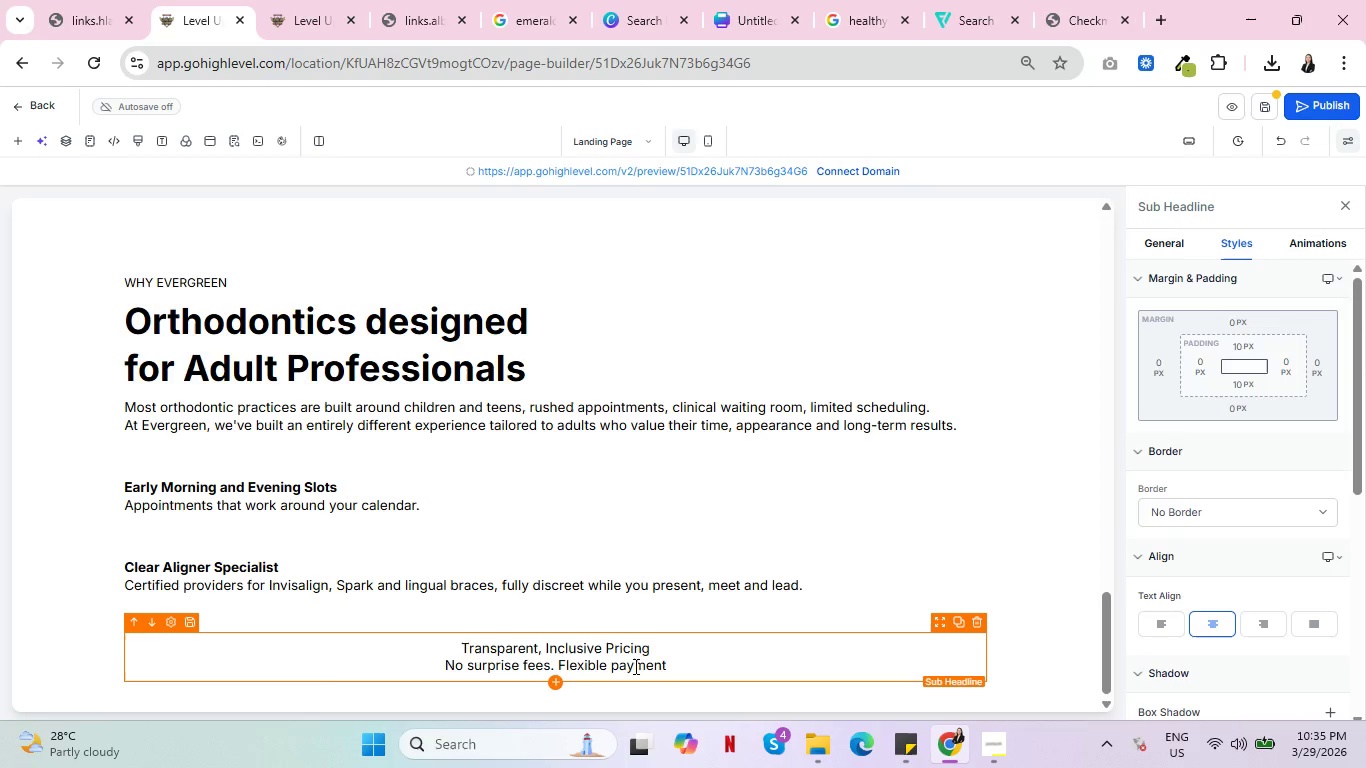 
type( plans)
 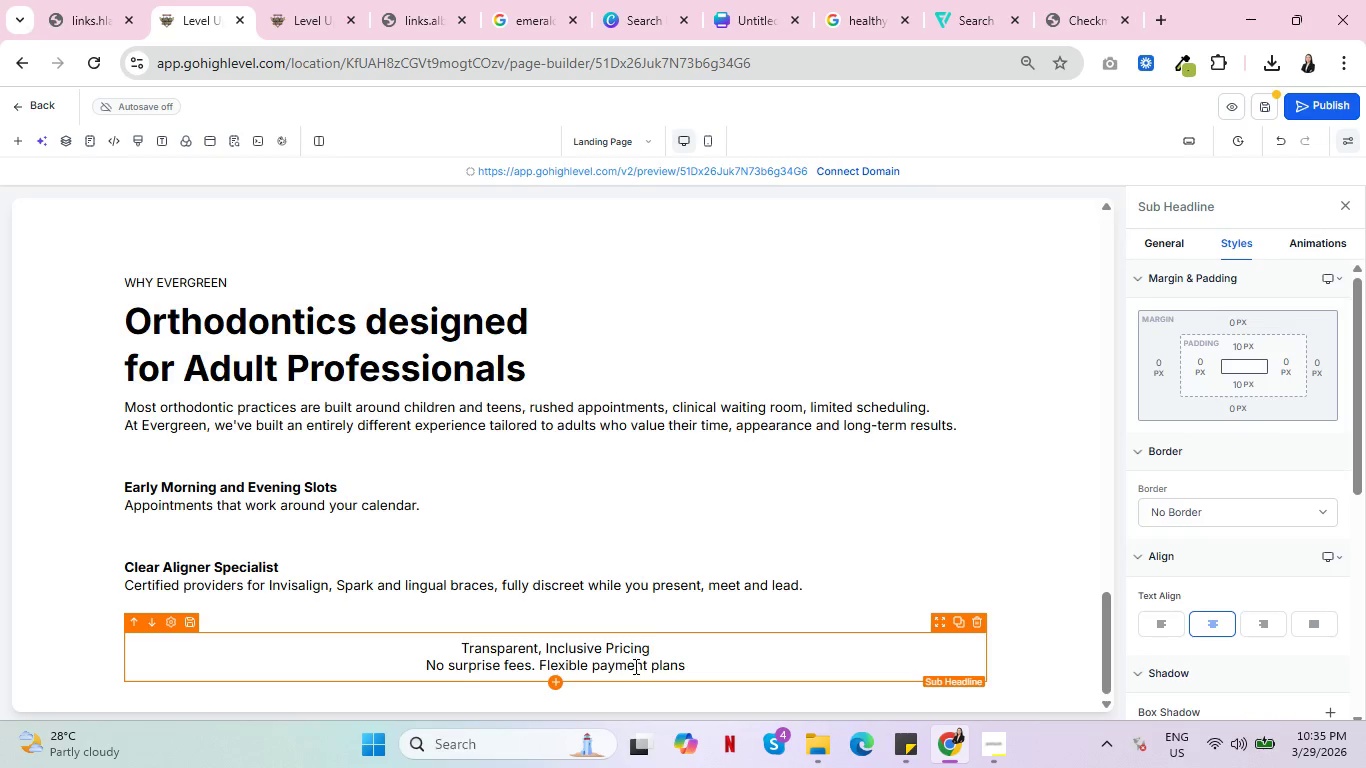 
scroll: coordinate [702, 622], scroll_direction: down, amount: 1.0
 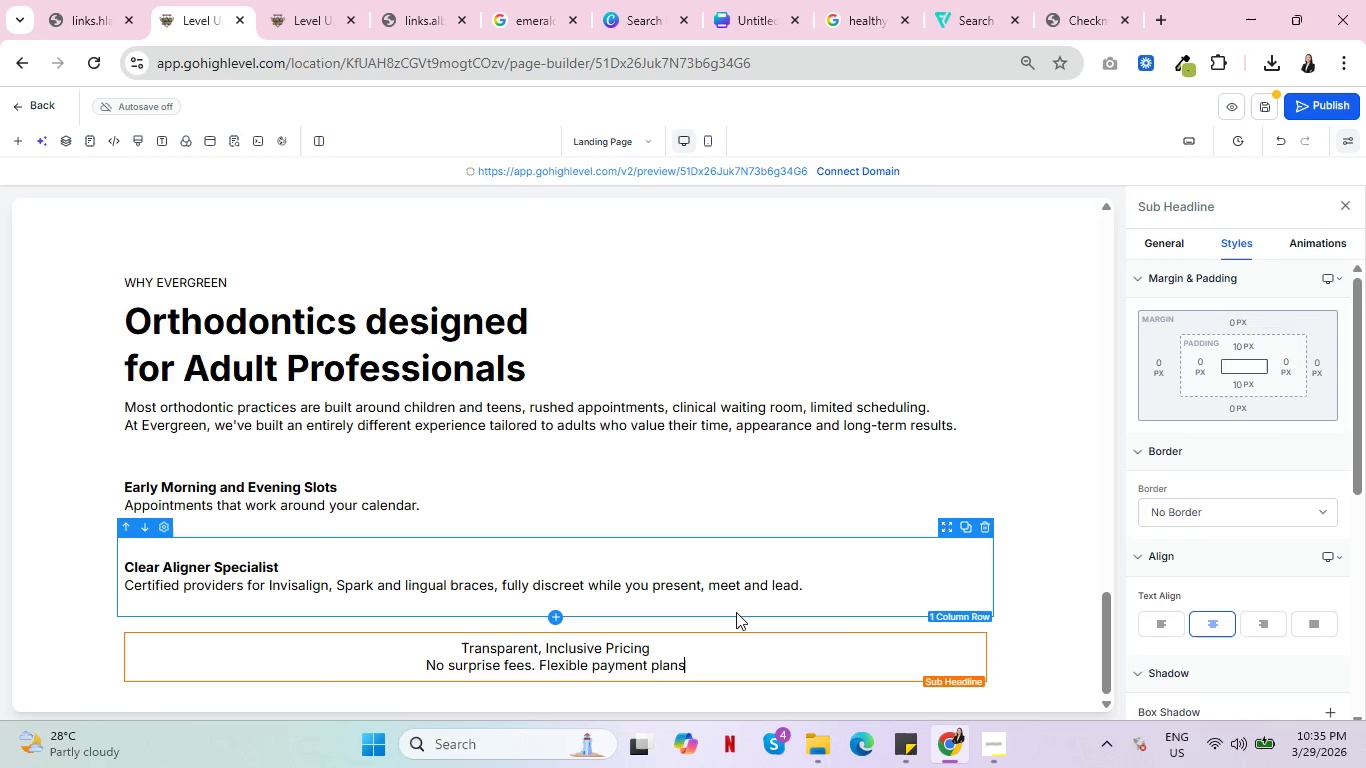 
type(, FSA/HSA eligible and most insurance accpet)
key(Backspace)
key(Backspace)
key(Backspace)
type(epted.)
 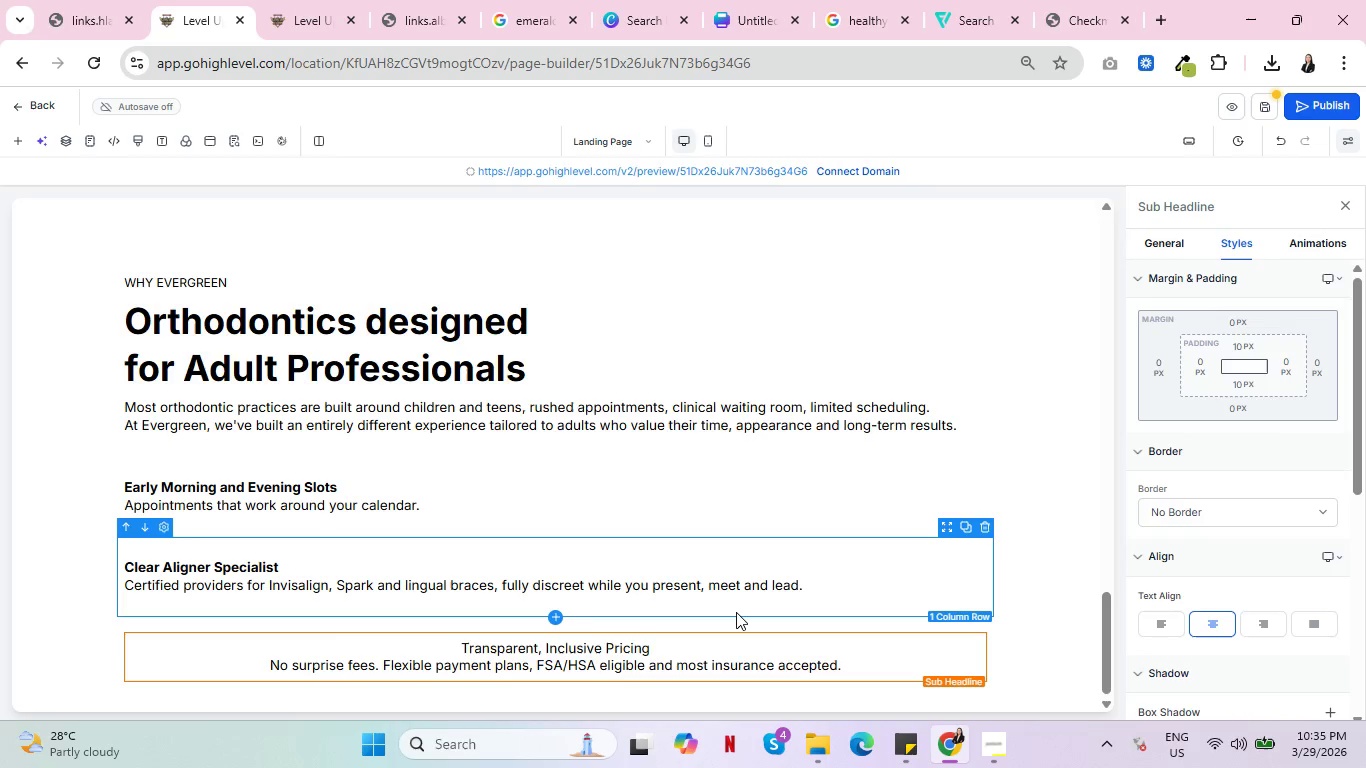 
scroll: coordinate [1094, 493], scroll_direction: down, amount: 10.0
 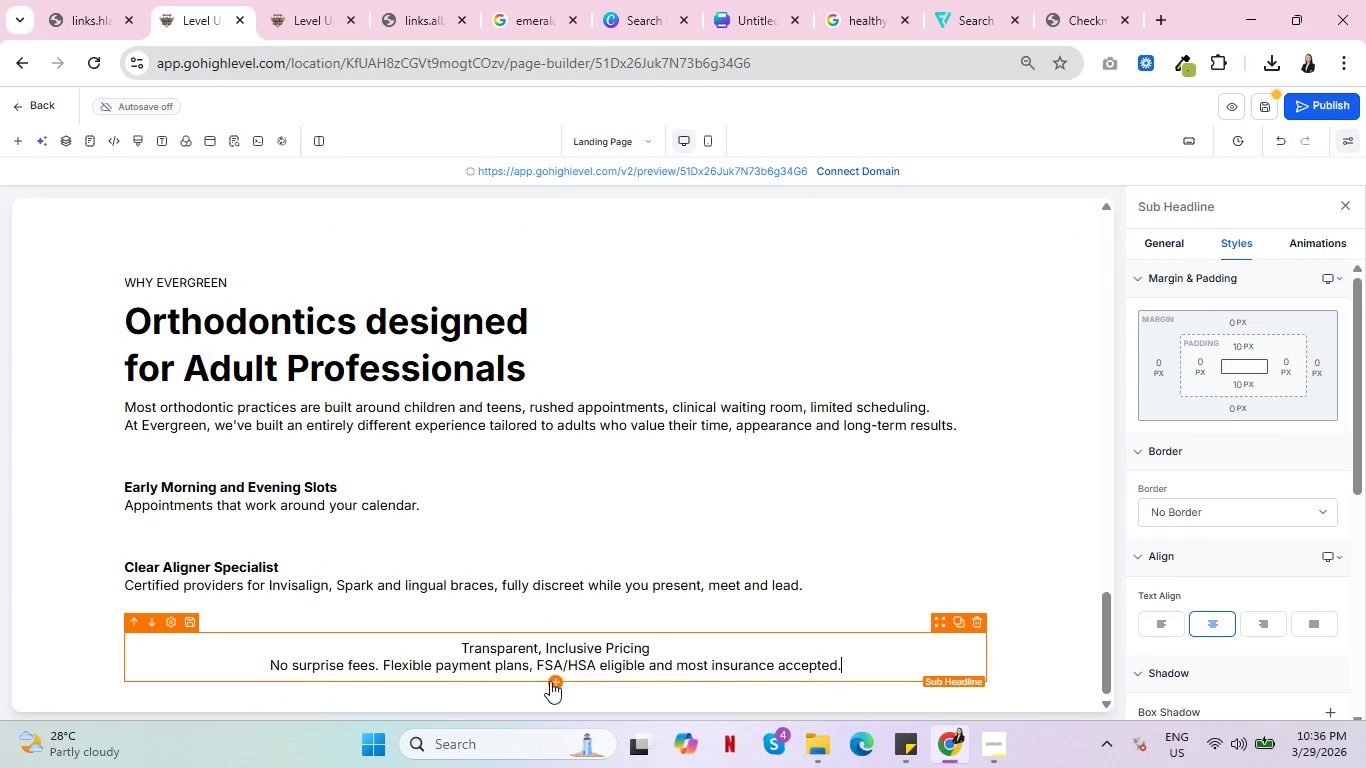 
left_click([552, 679])
 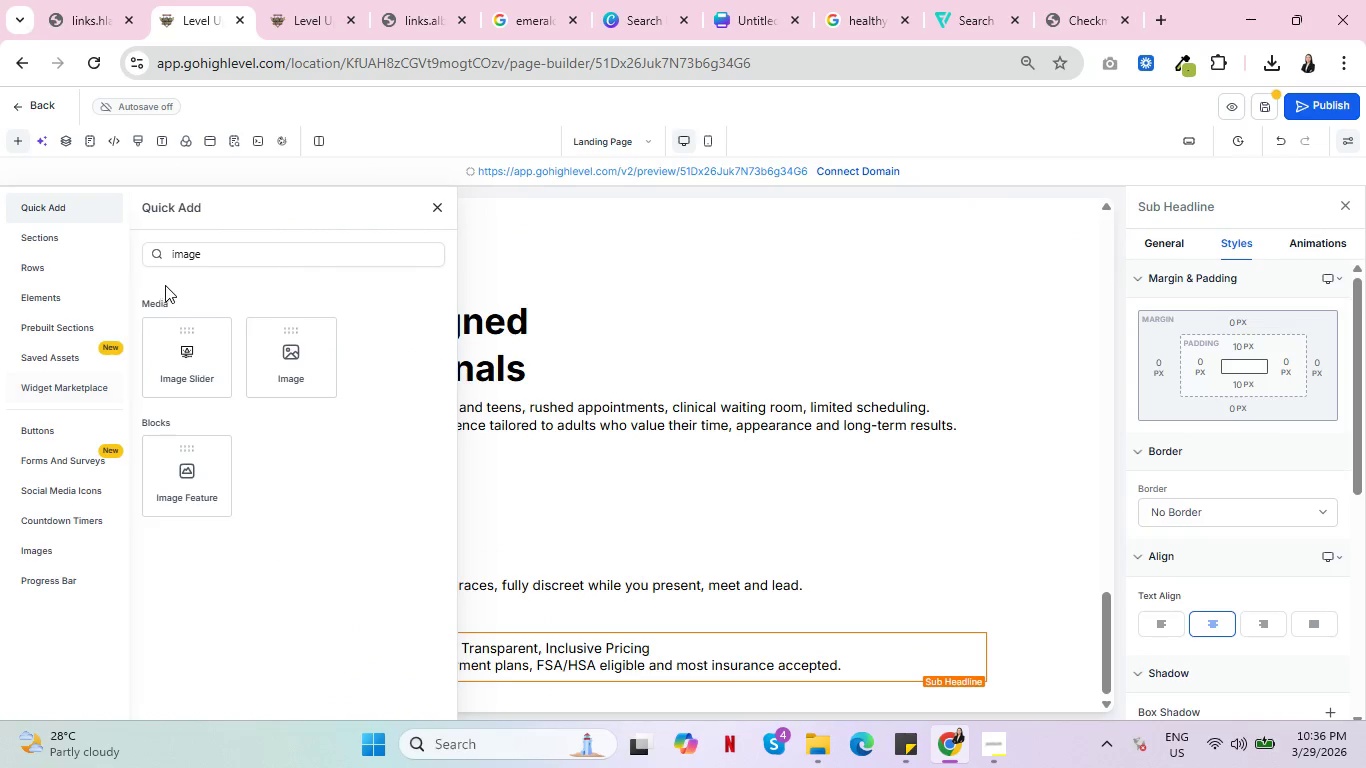 
double_click([193, 249])
 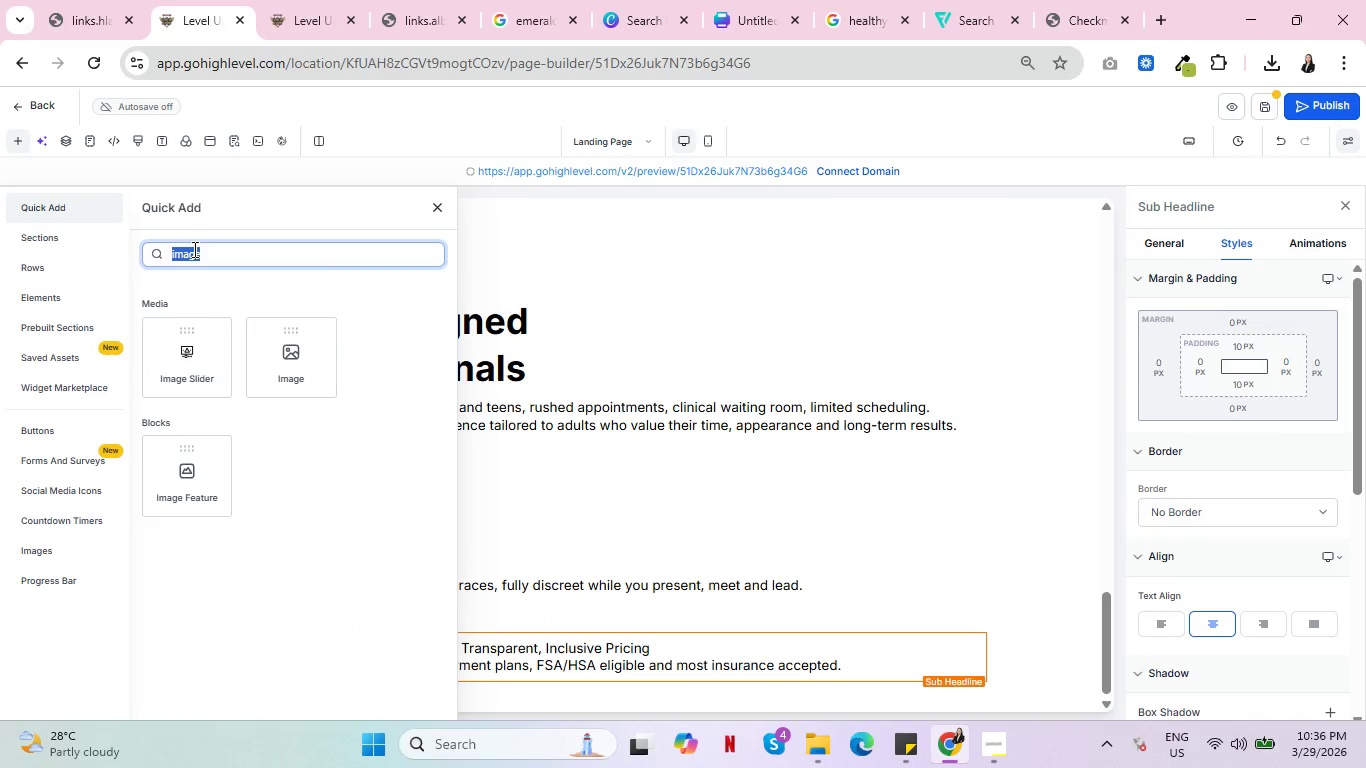 
type(sub)
 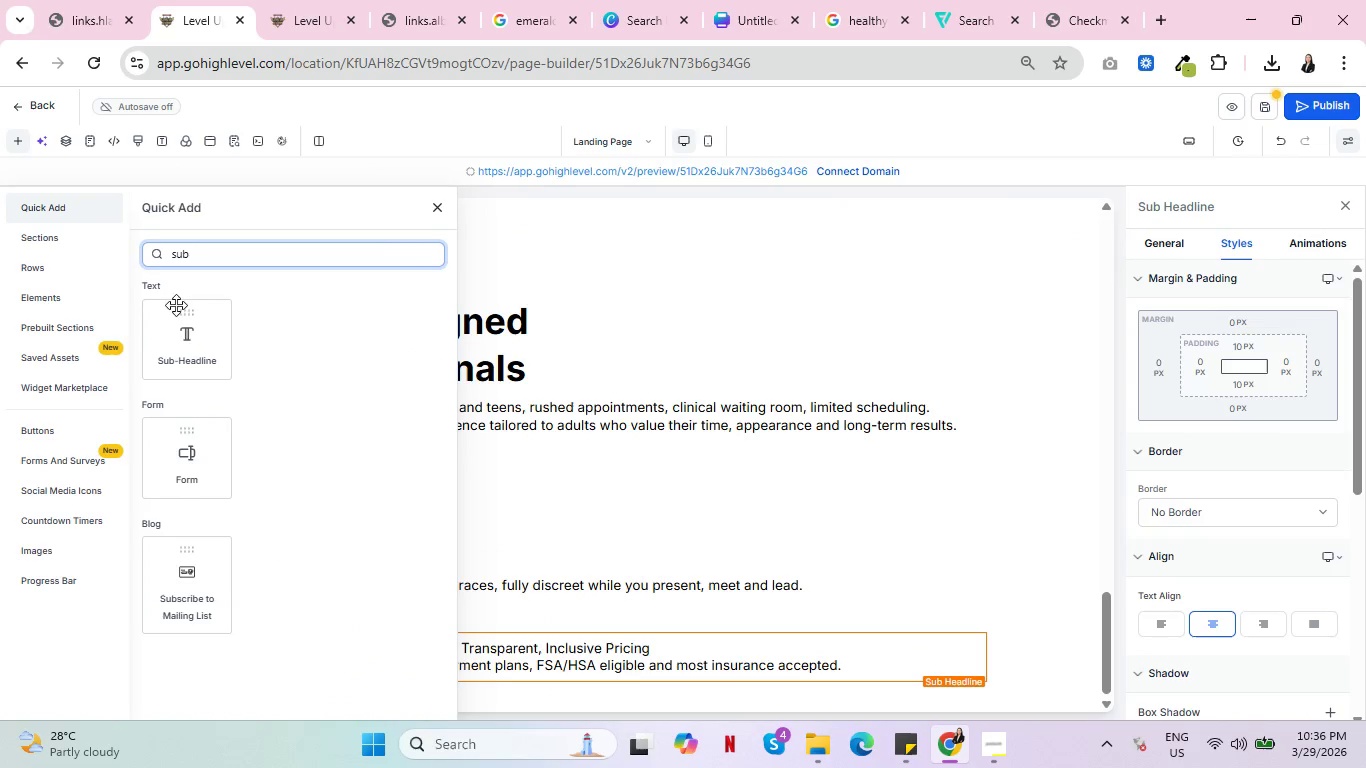 
left_click([183, 339])
 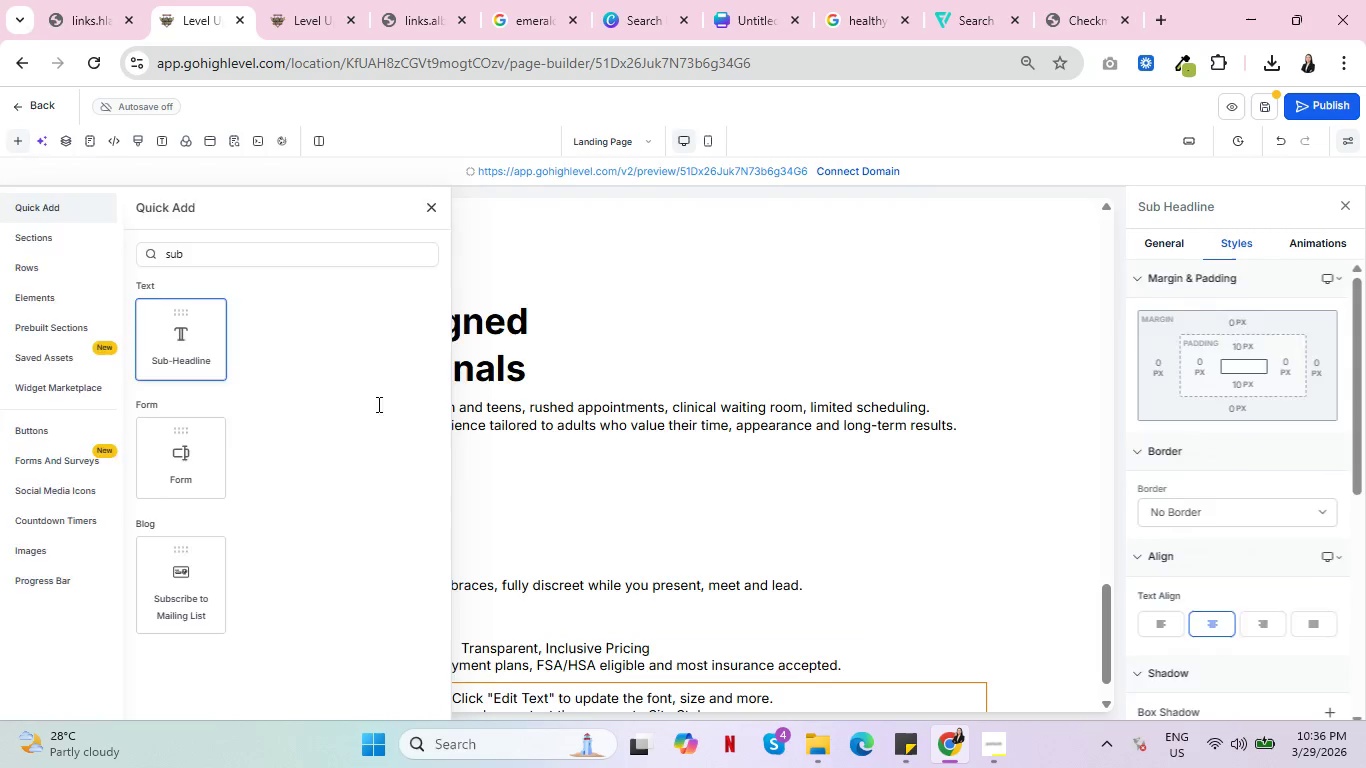 
scroll: coordinate [776, 447], scroll_direction: down, amount: 5.0
 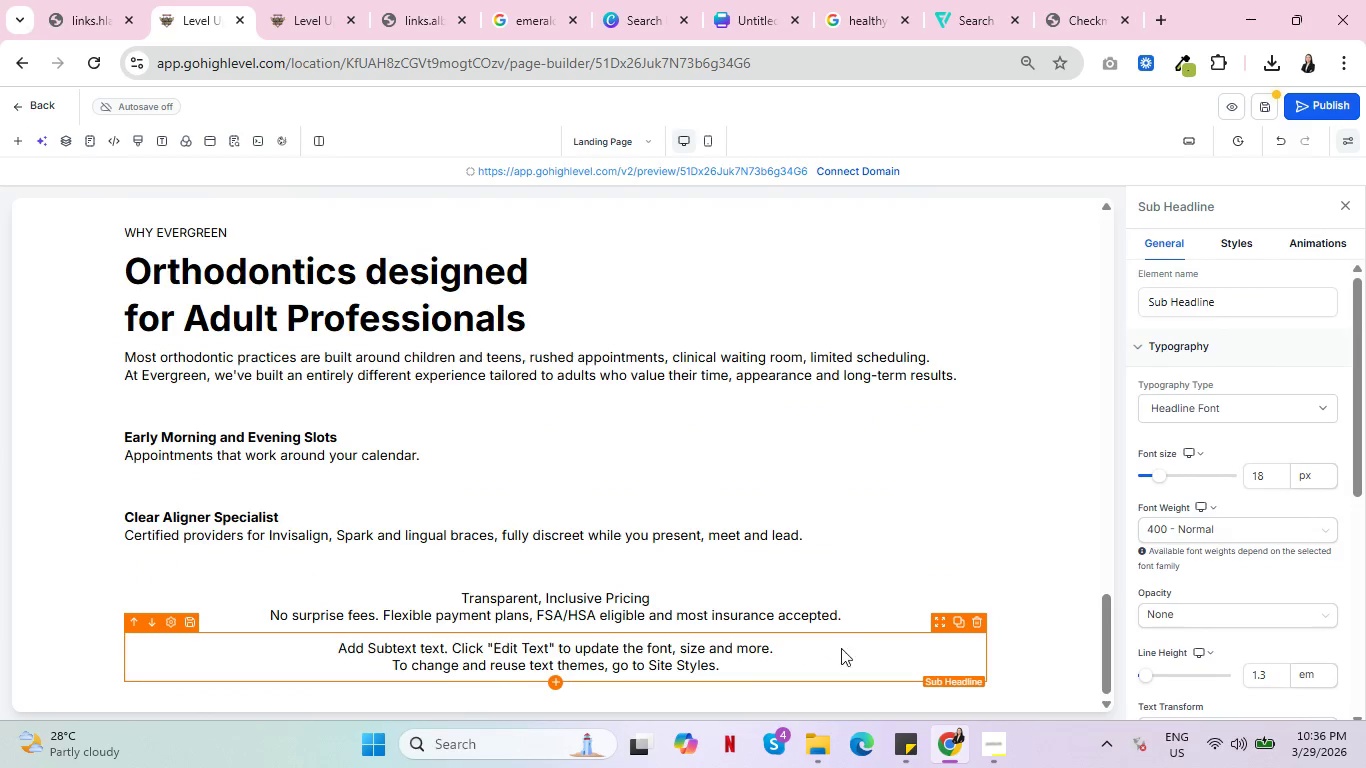 
wait(5.05)
 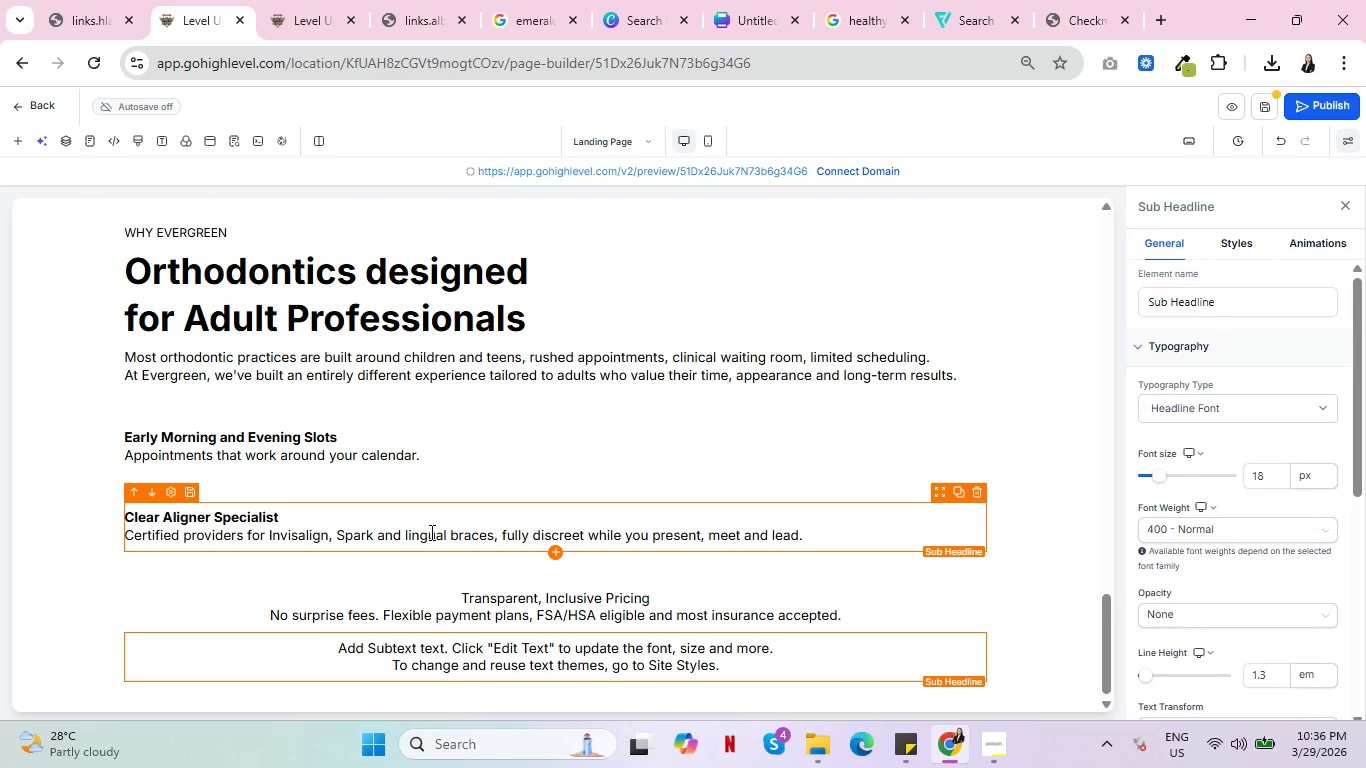 
left_click([974, 621])
 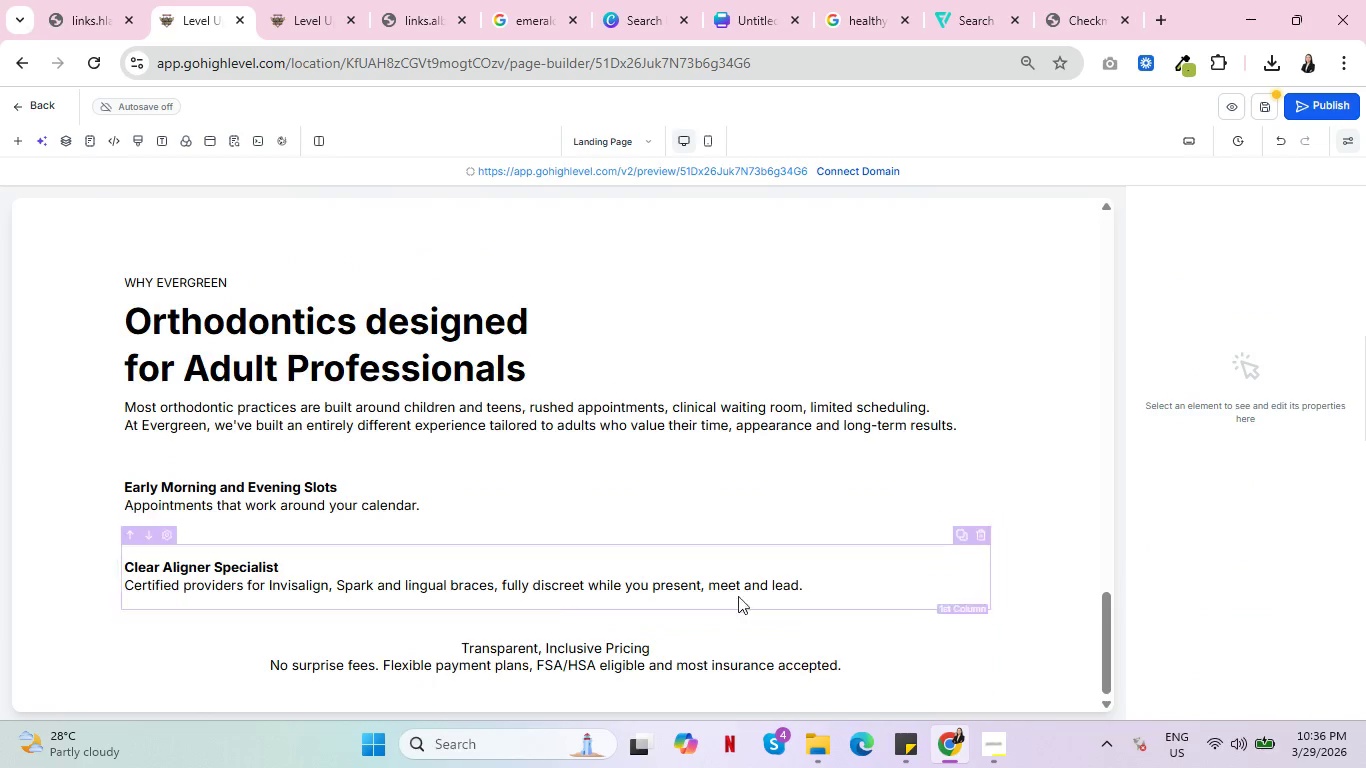 
scroll: coordinate [756, 545], scroll_direction: down, amount: 2.0
 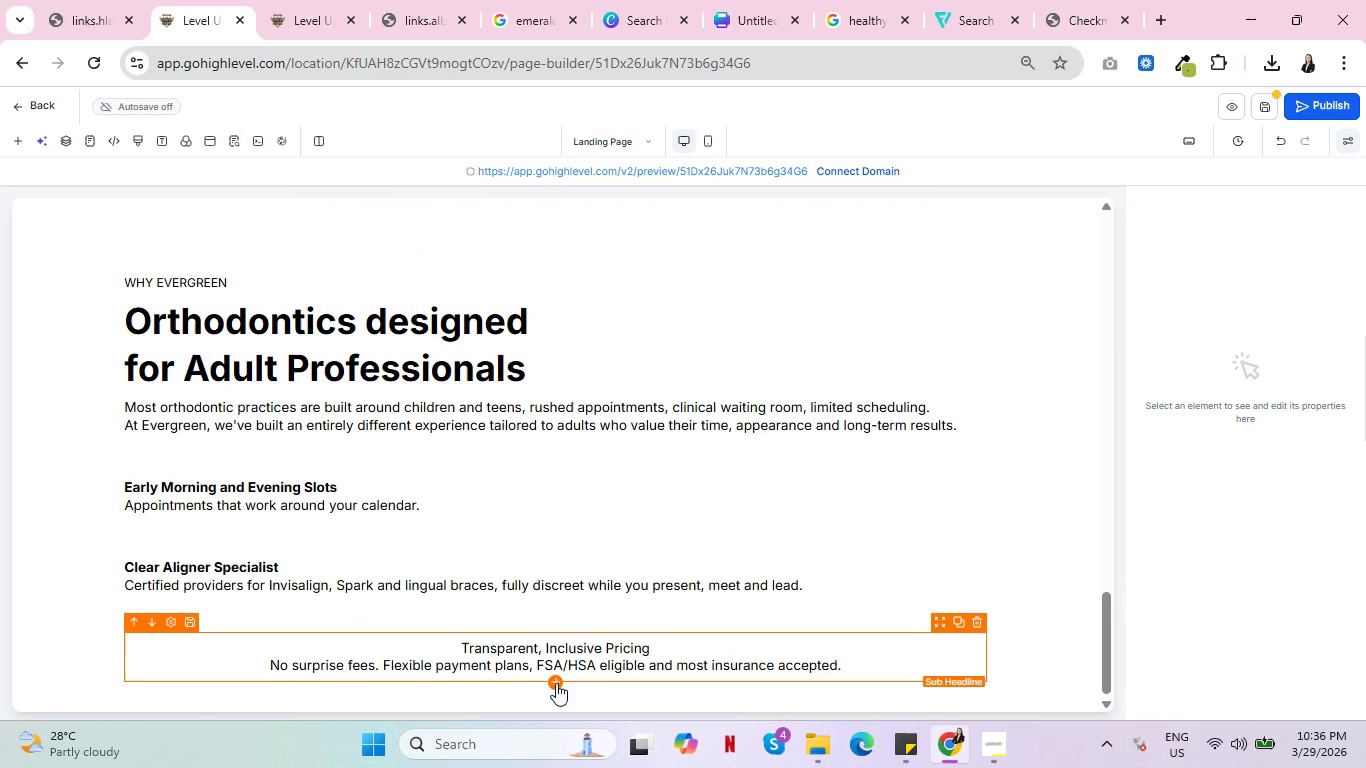 
left_click([556, 700])
 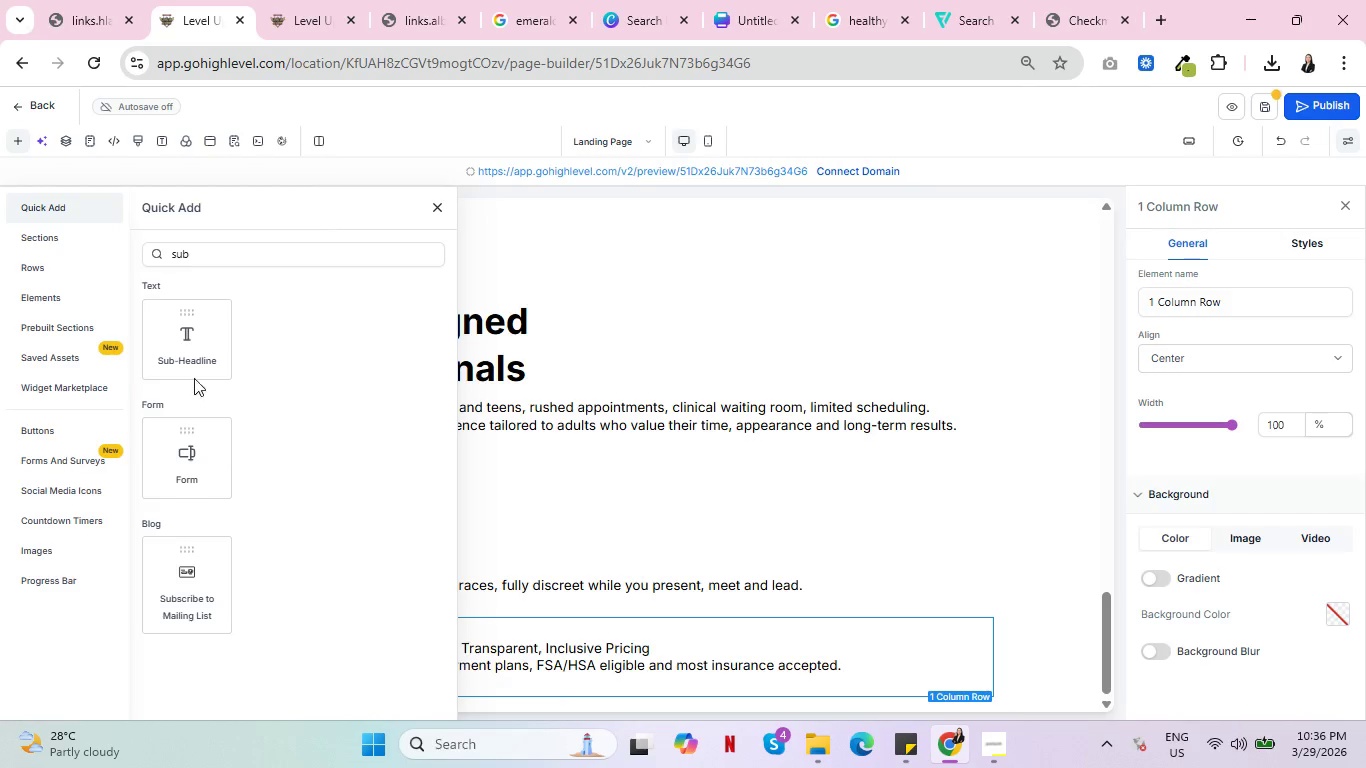 
left_click([197, 353])
 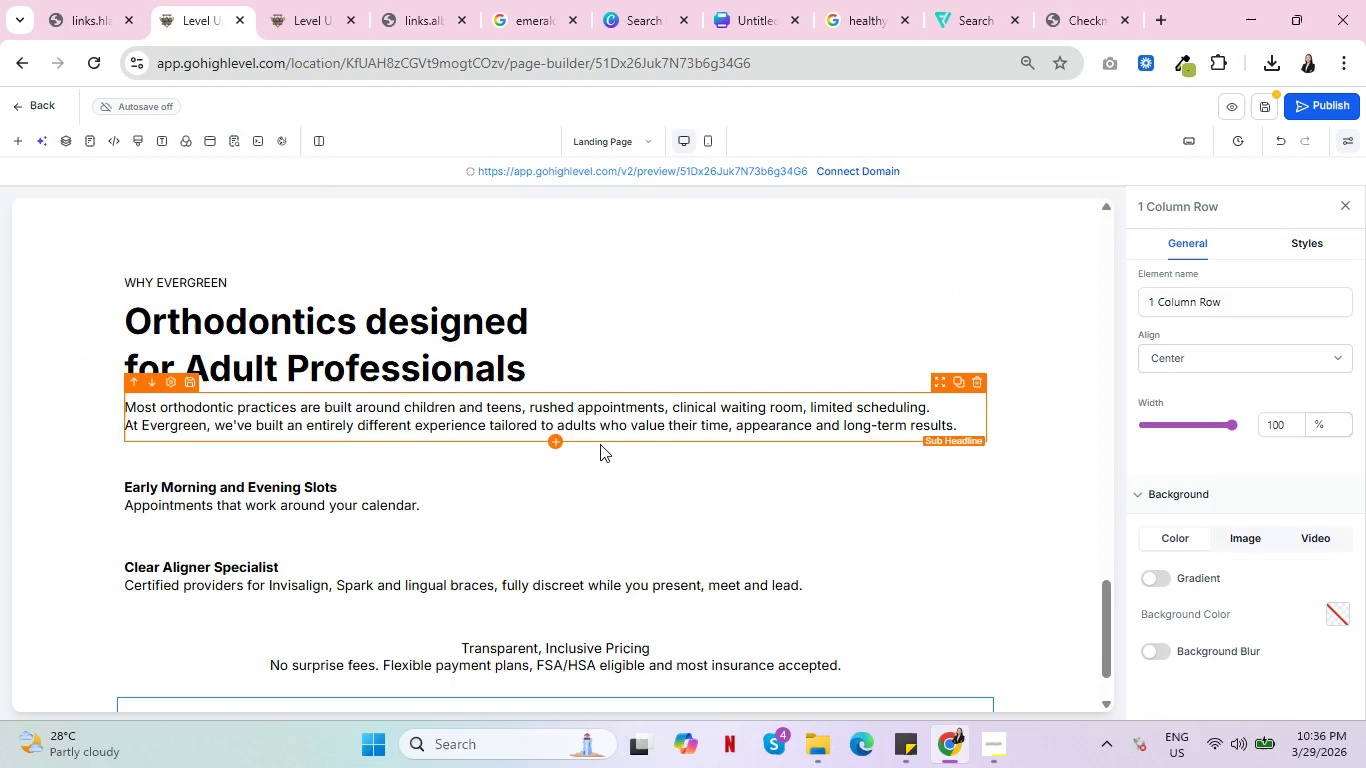 
scroll: coordinate [738, 477], scroll_direction: down, amount: 4.0
 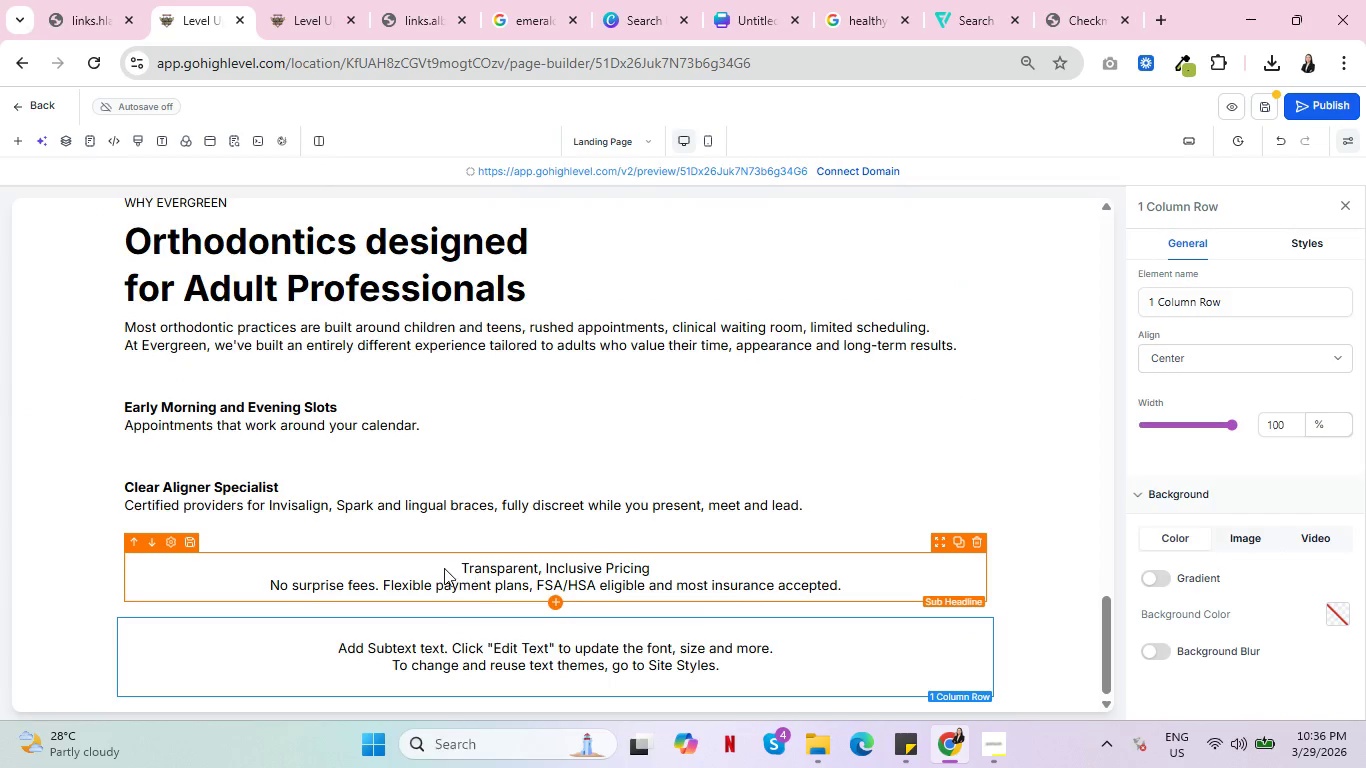 
double_click([443, 568])
 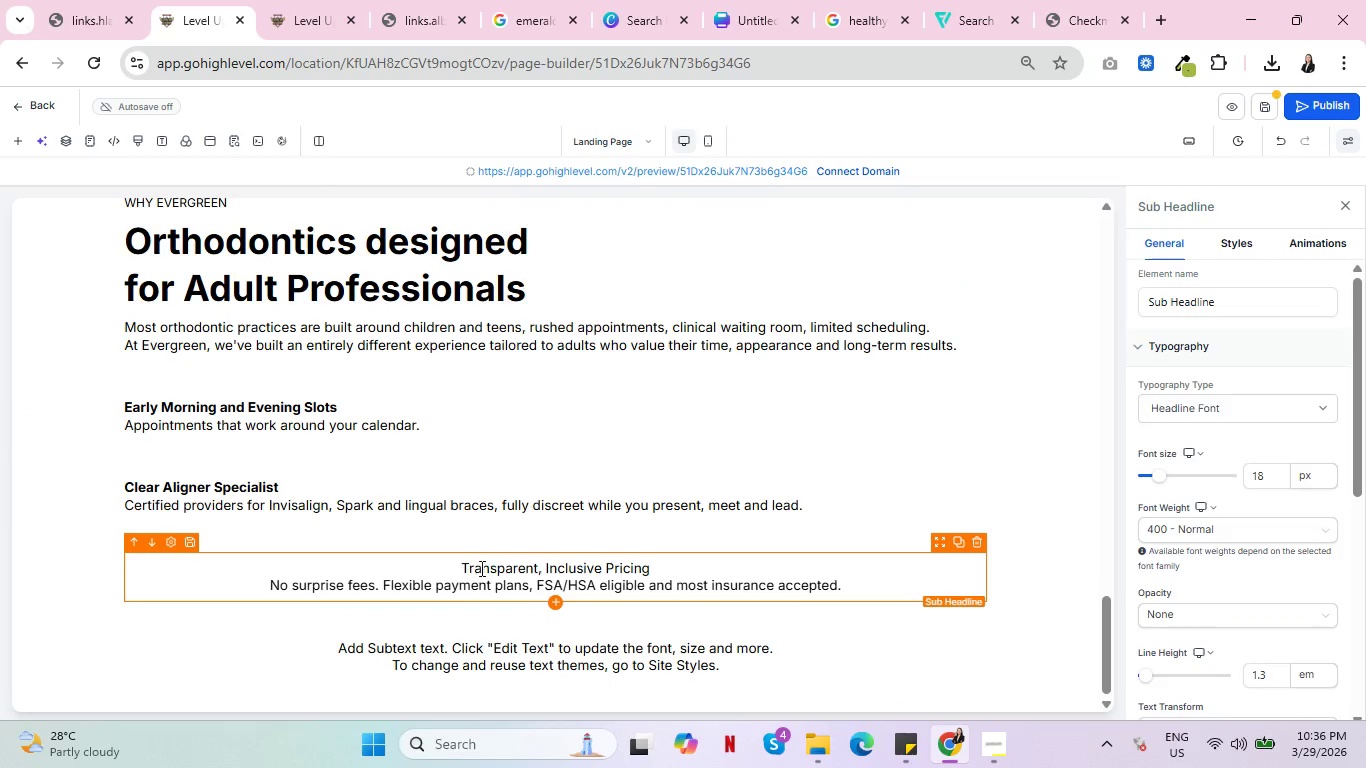 
left_click_drag(start_coordinate=[459, 565], to_coordinate=[684, 573])
 